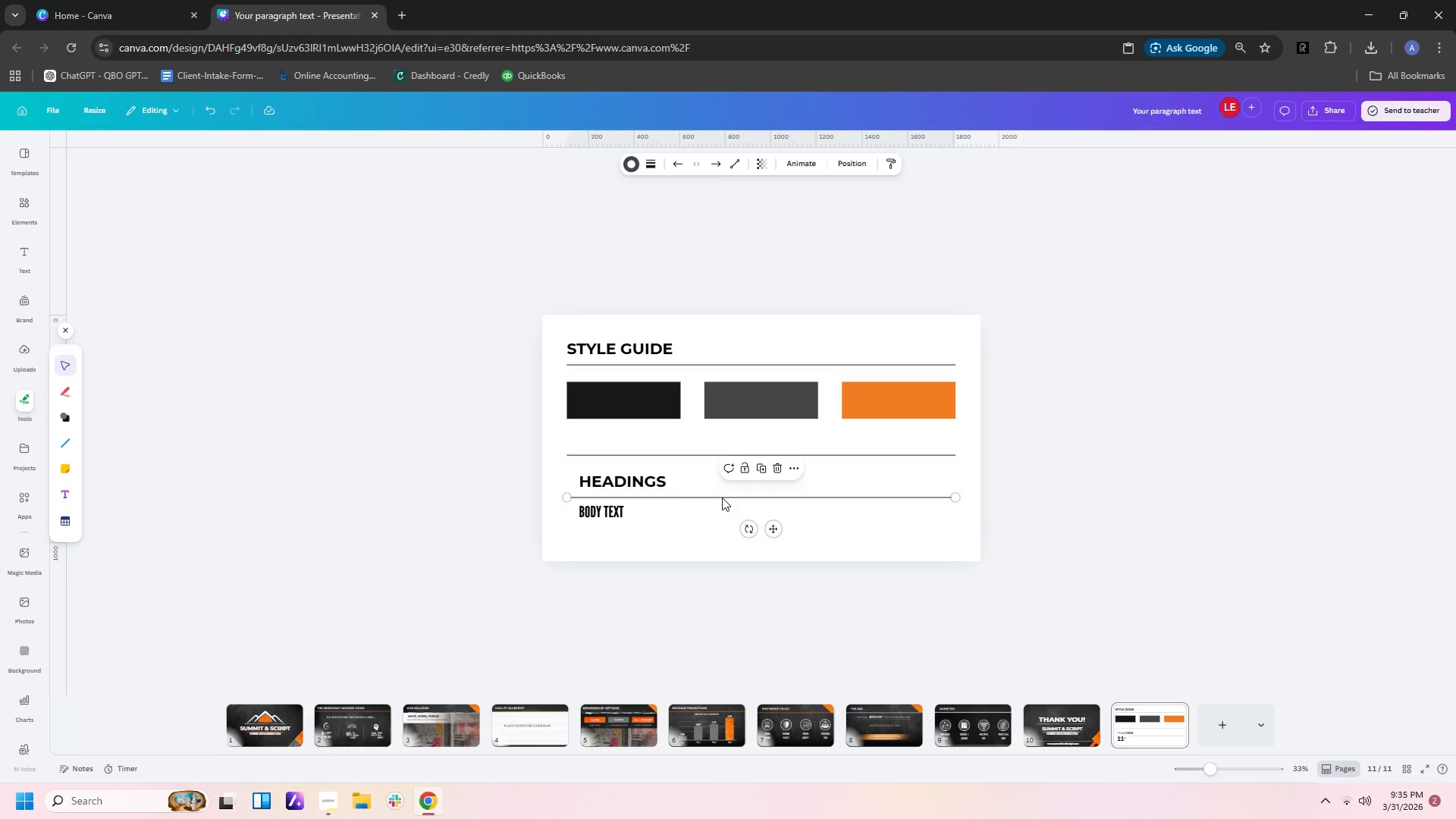 
left_click([722, 497])
 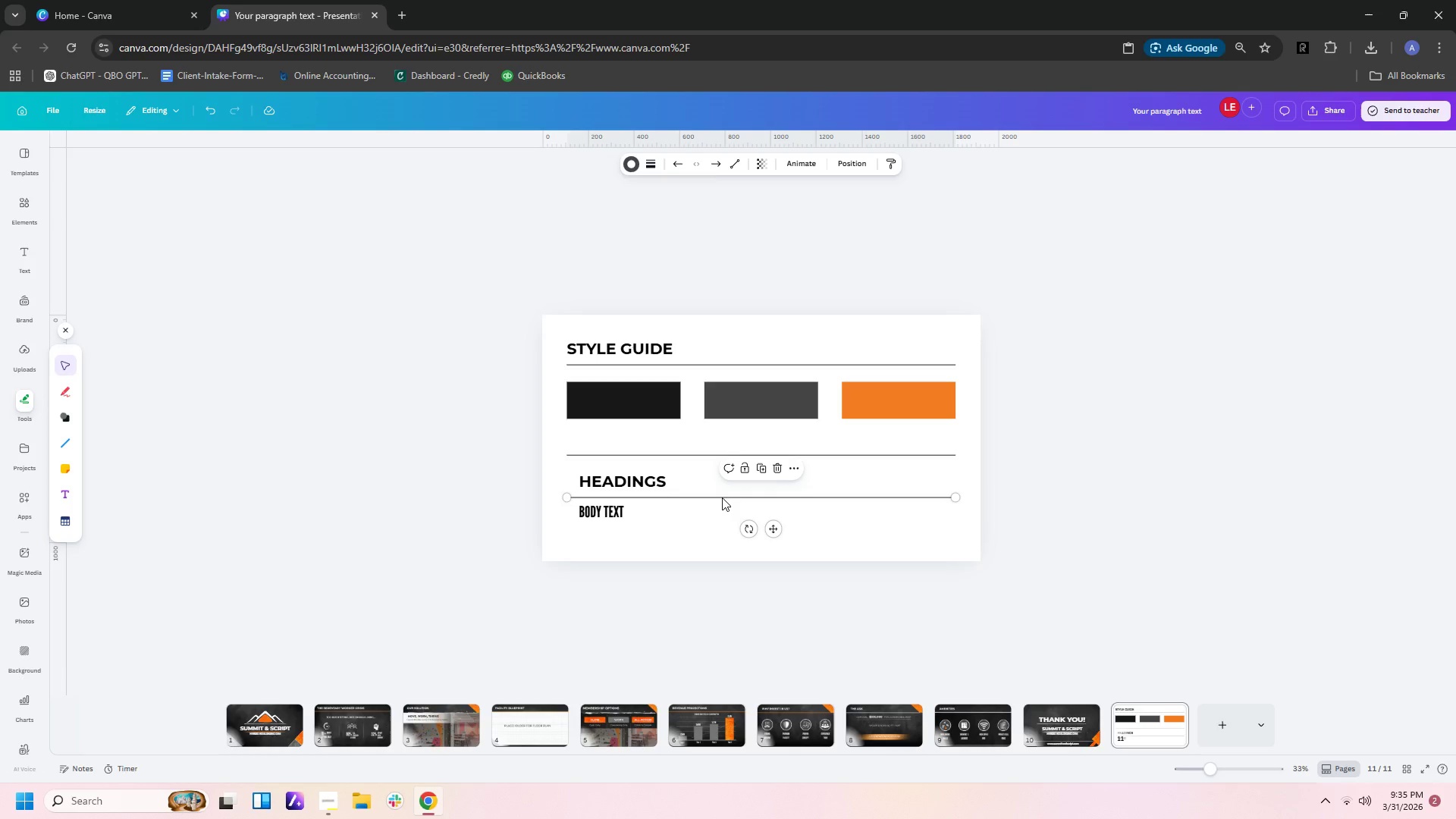 
key(Control+C)
 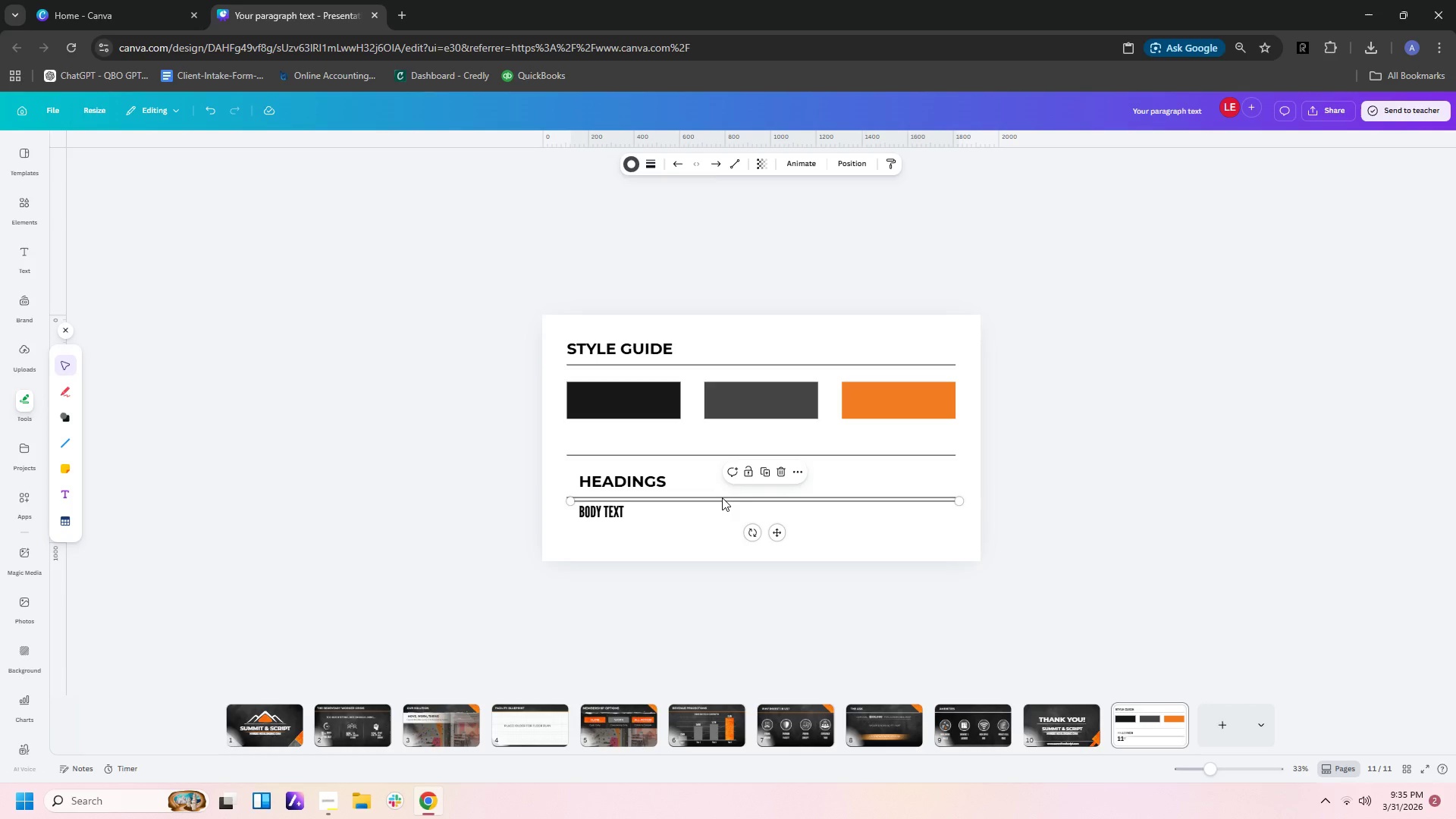 
key(Control+V)
 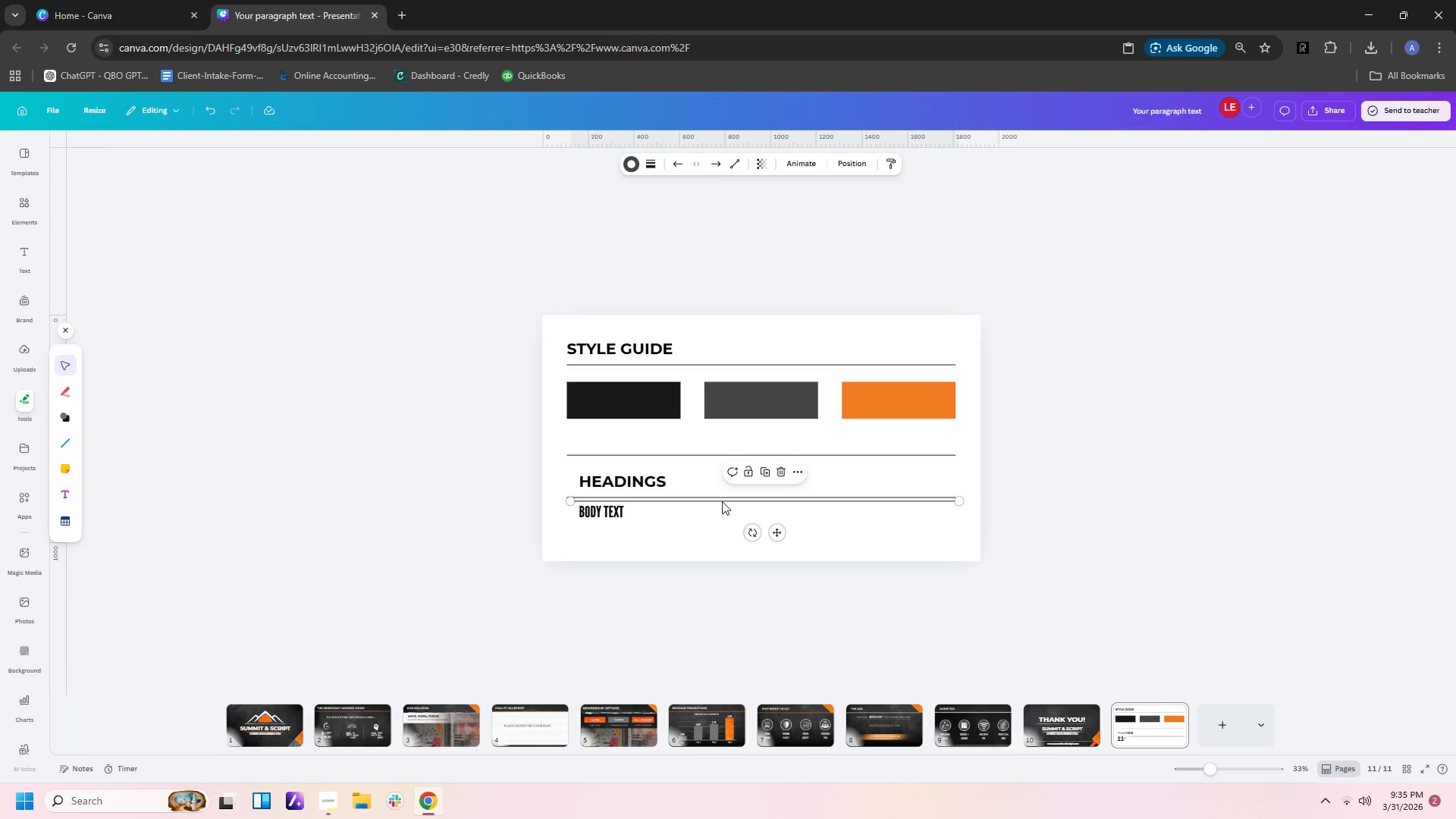 
left_click_drag(start_coordinate=[722, 501], to_coordinate=[714, 535])
 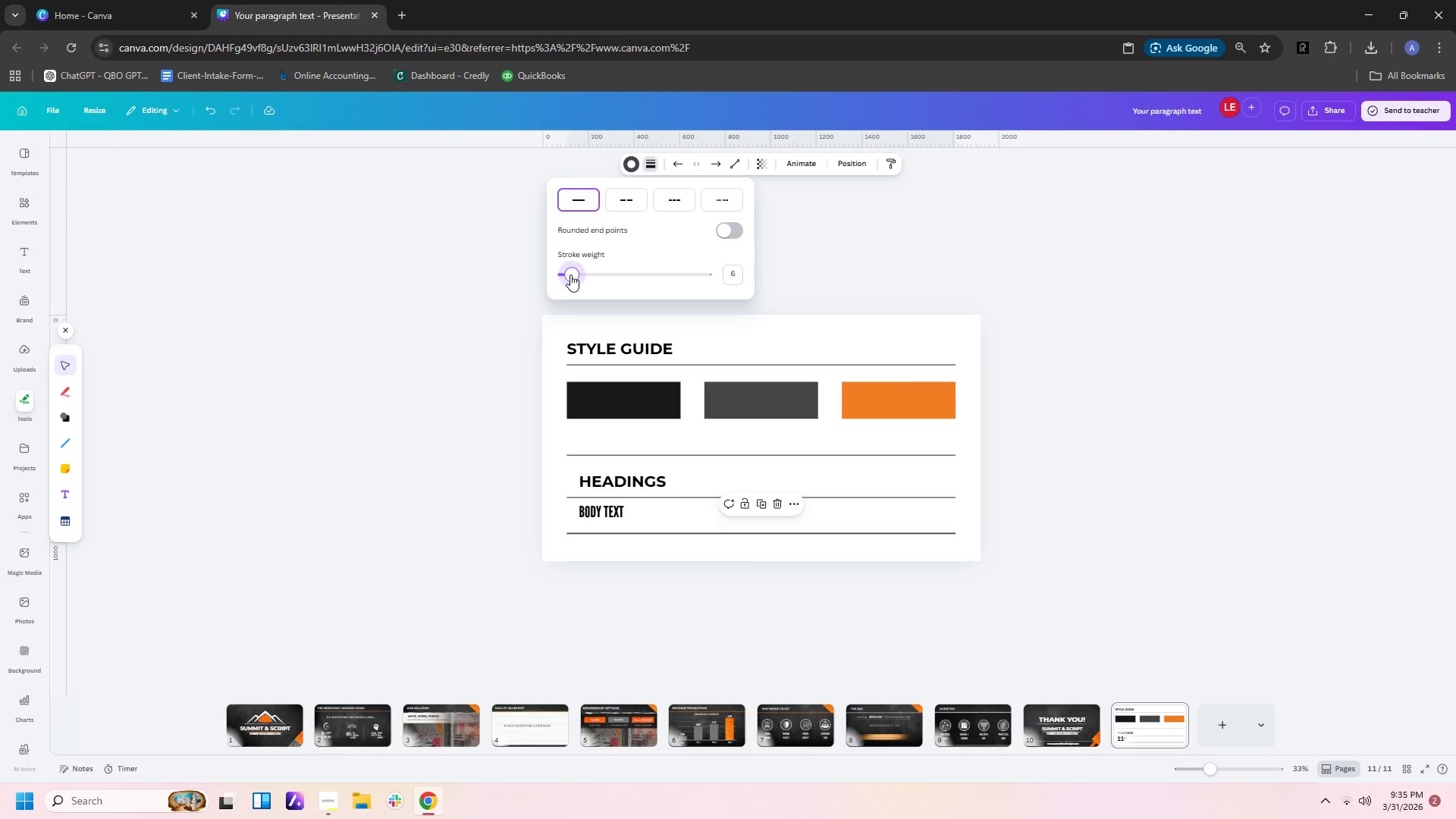 
left_click([844, 366])
 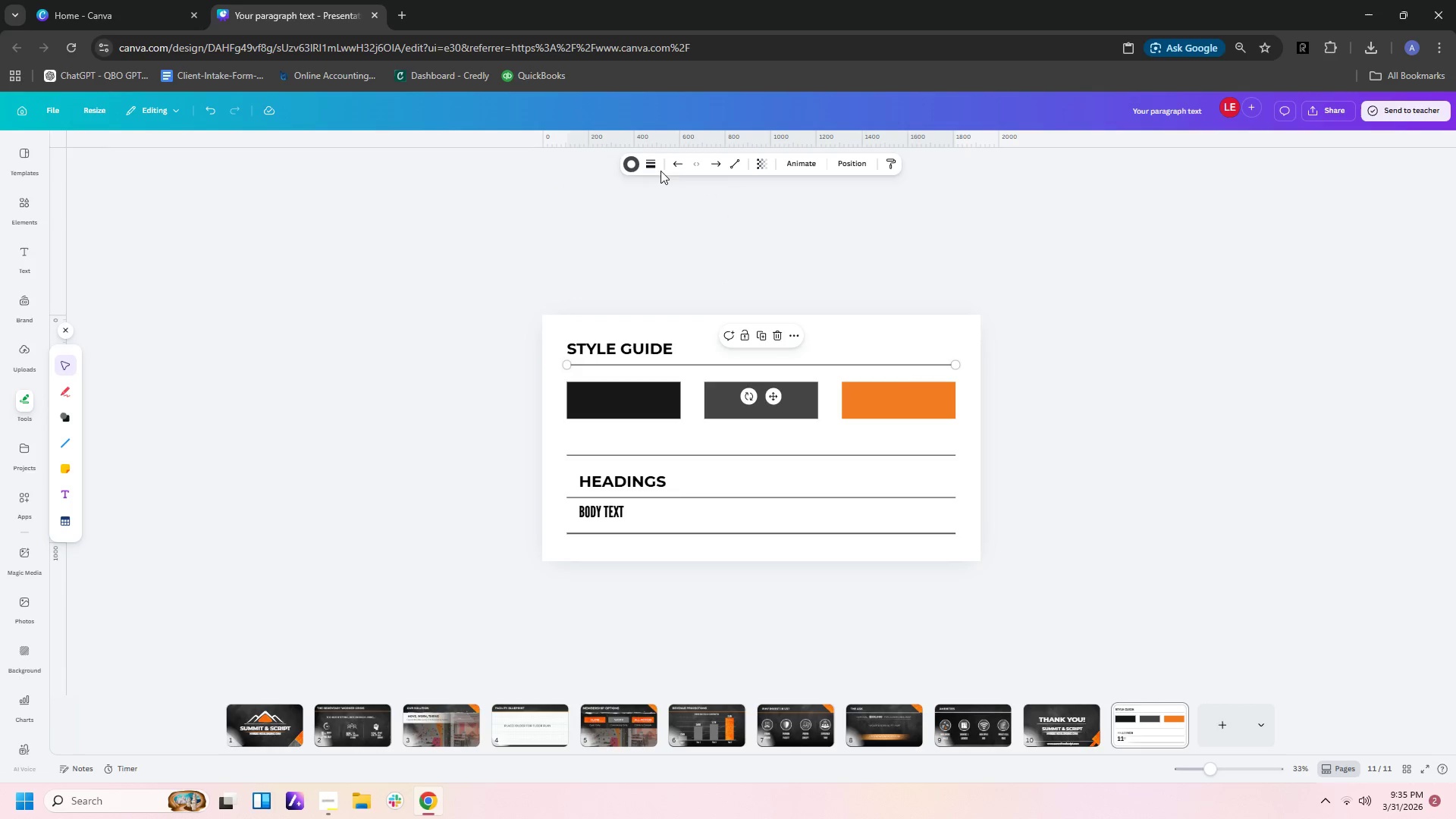 
left_click([648, 170])
 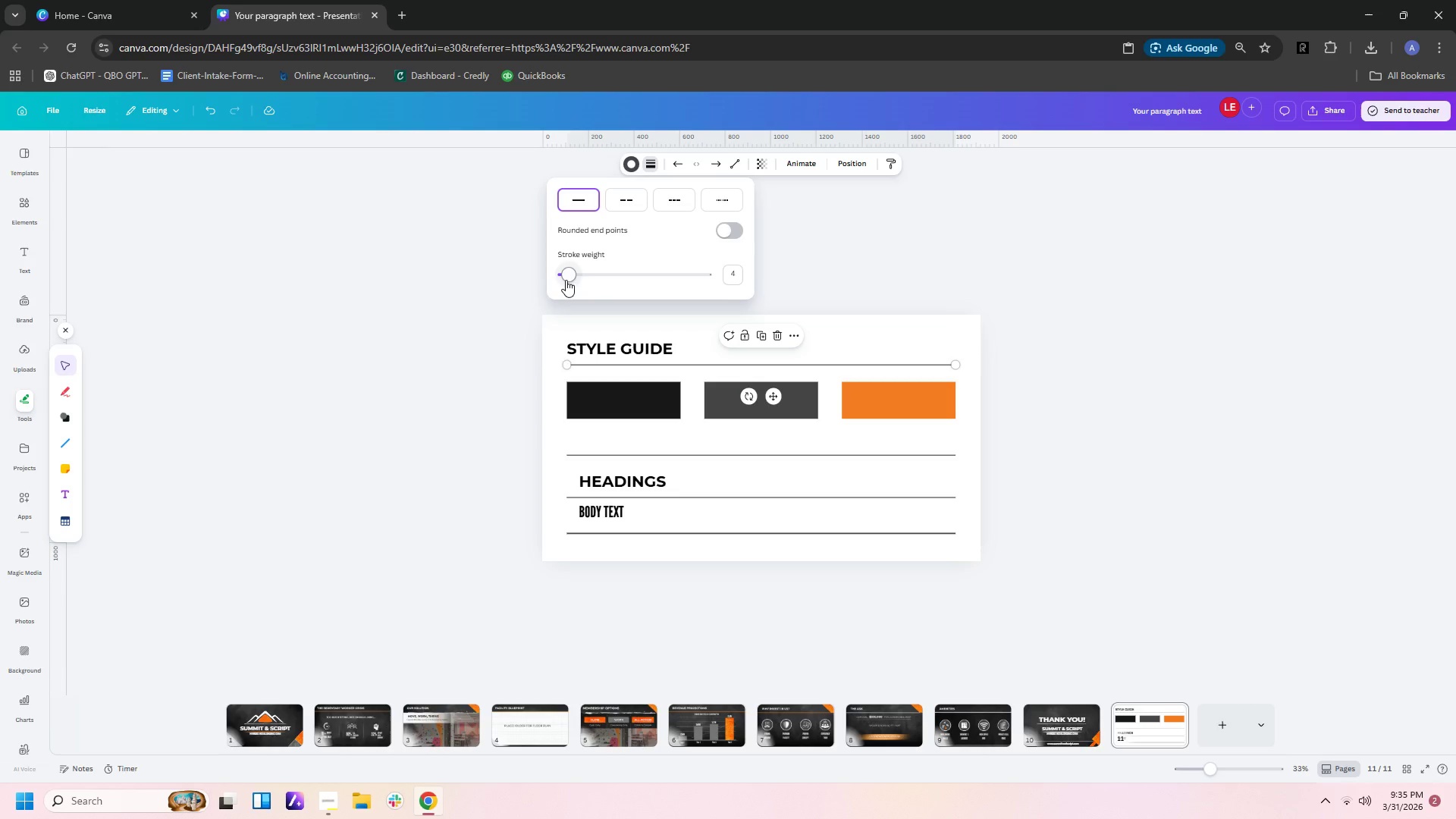 
left_click_drag(start_coordinate=[571, 271], to_coordinate=[576, 275])
 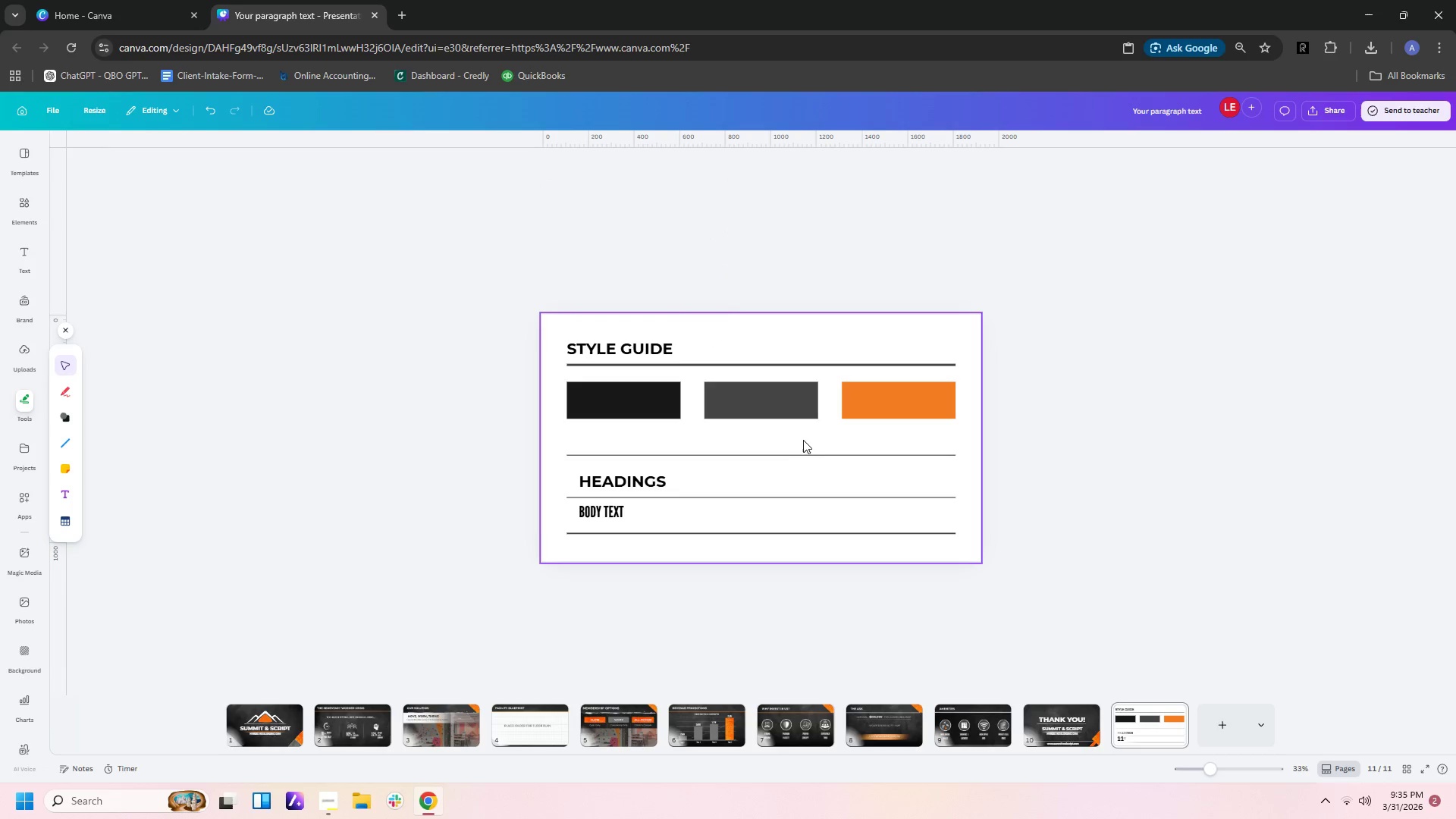 
left_click([799, 455])
 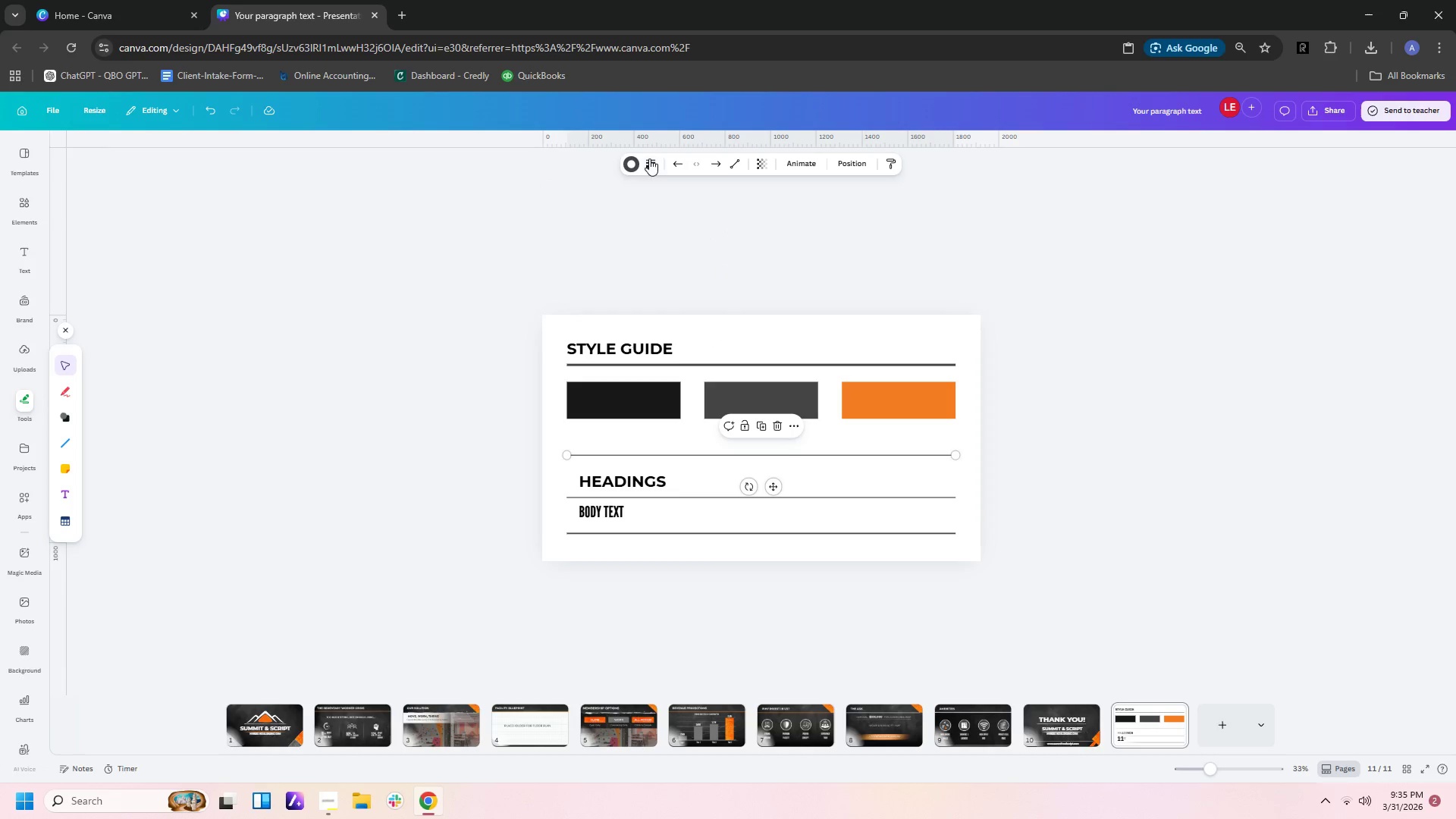 
left_click([649, 169])
 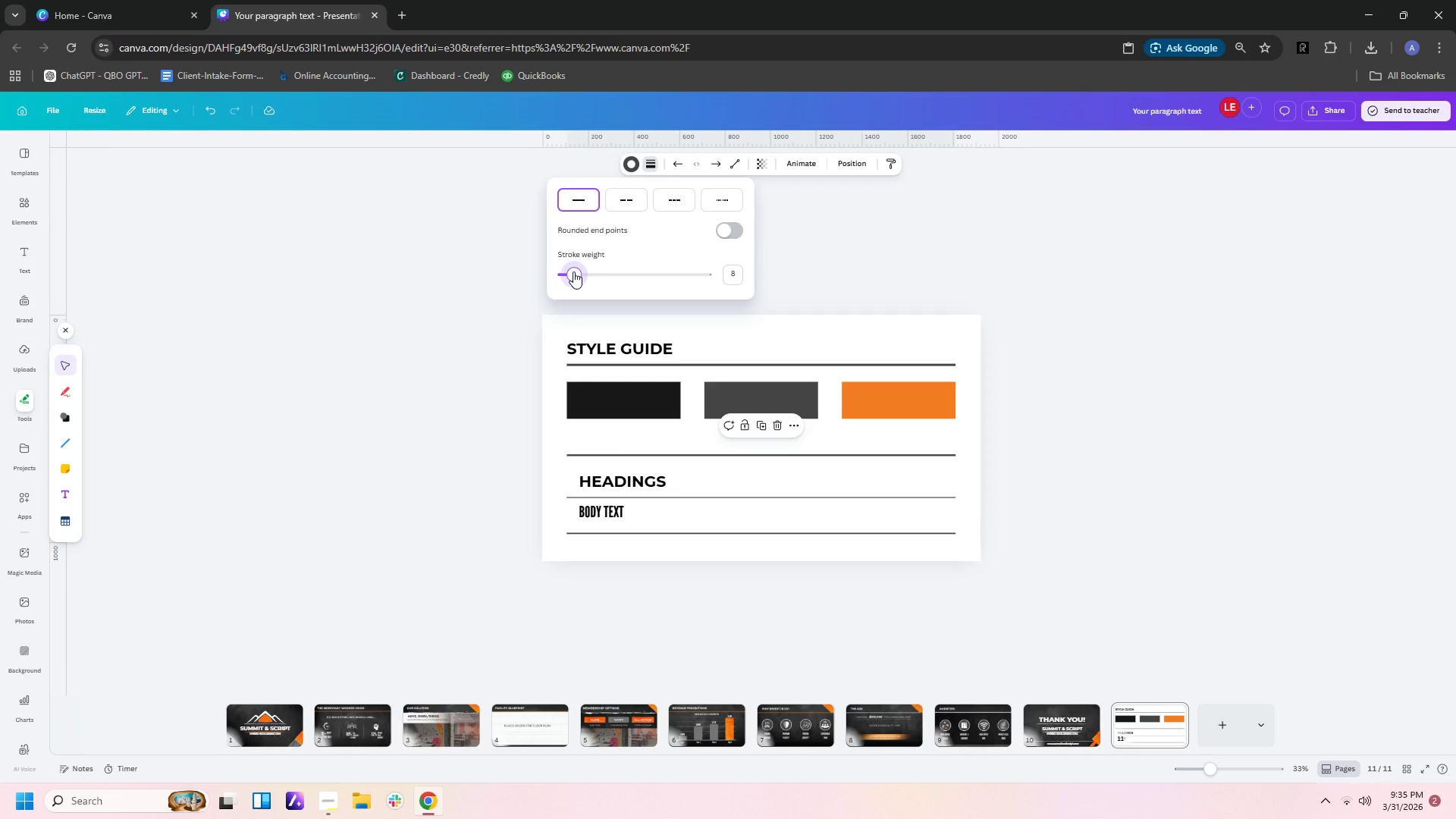 
wait(5.08)
 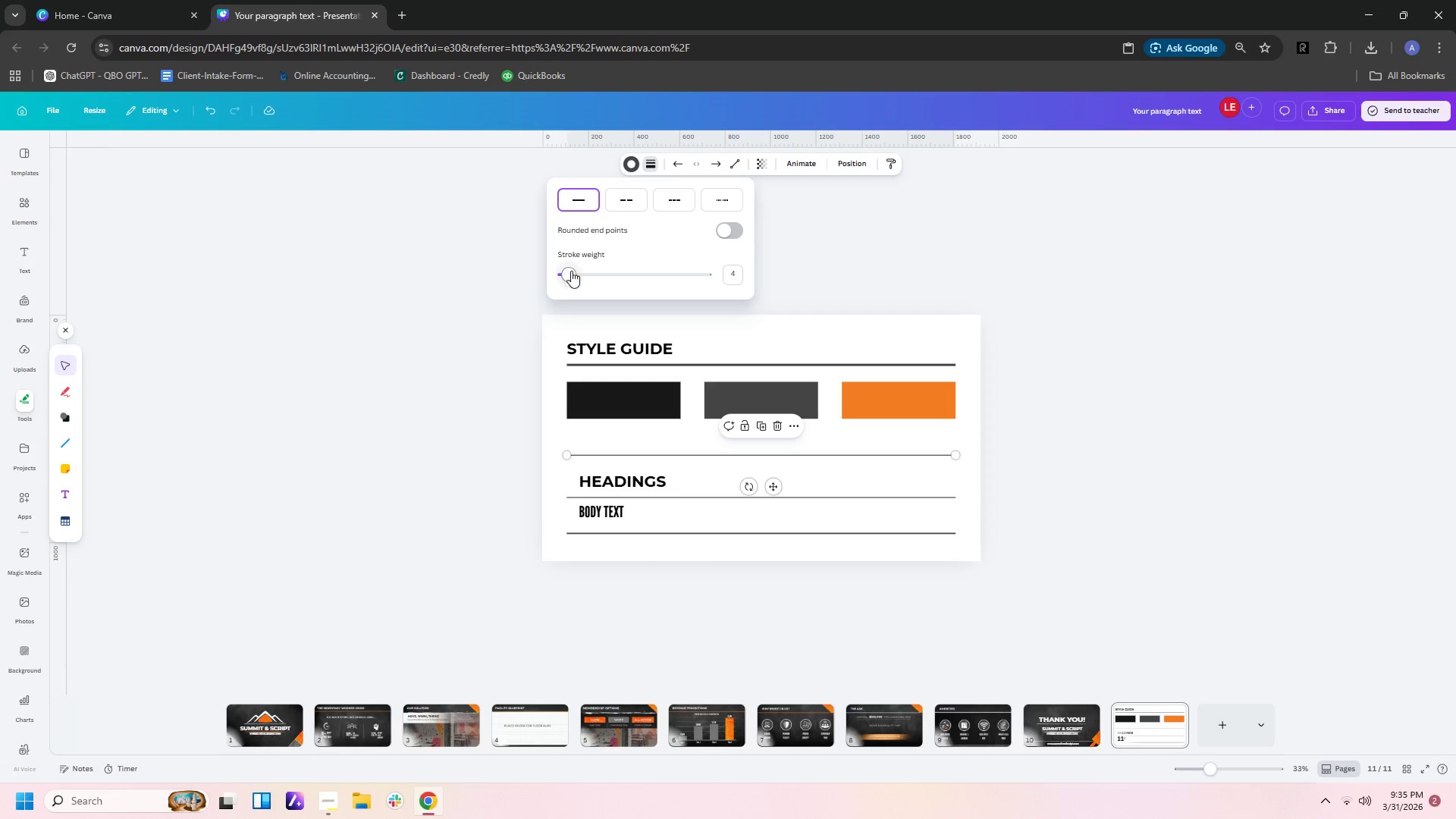 
left_click([1269, 315])
 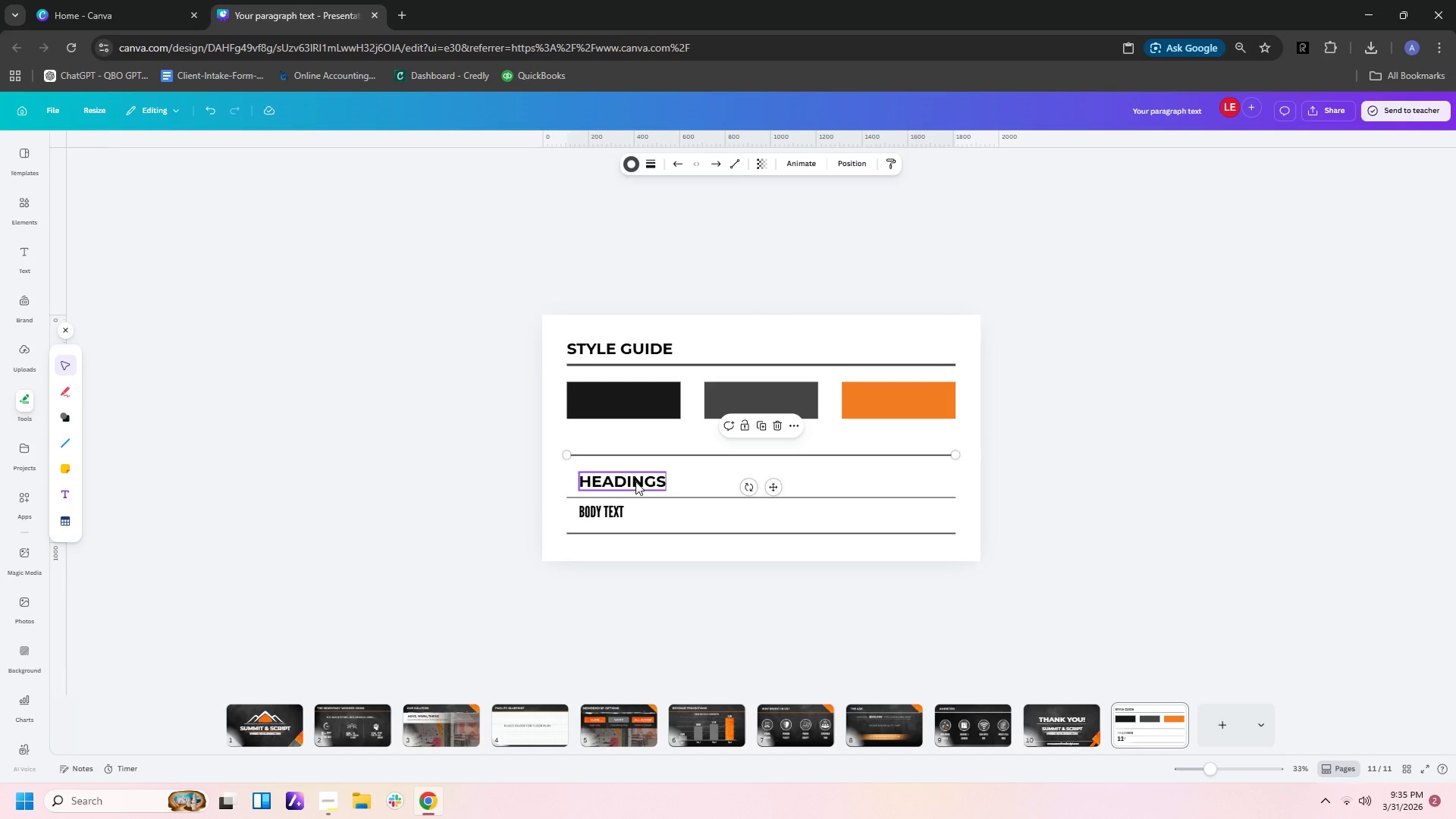 
wait(6.16)
 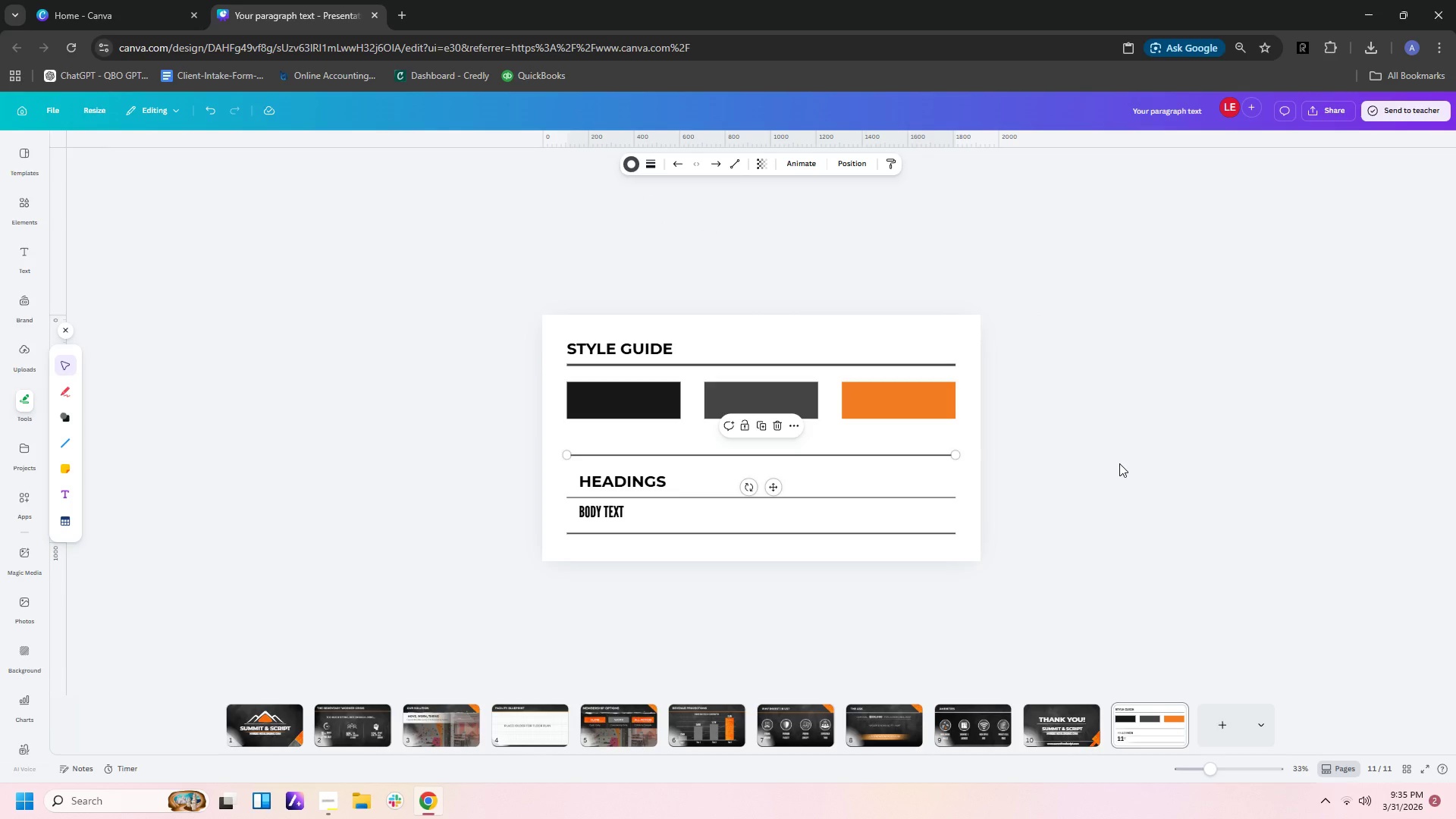 
left_click([657, 483])
 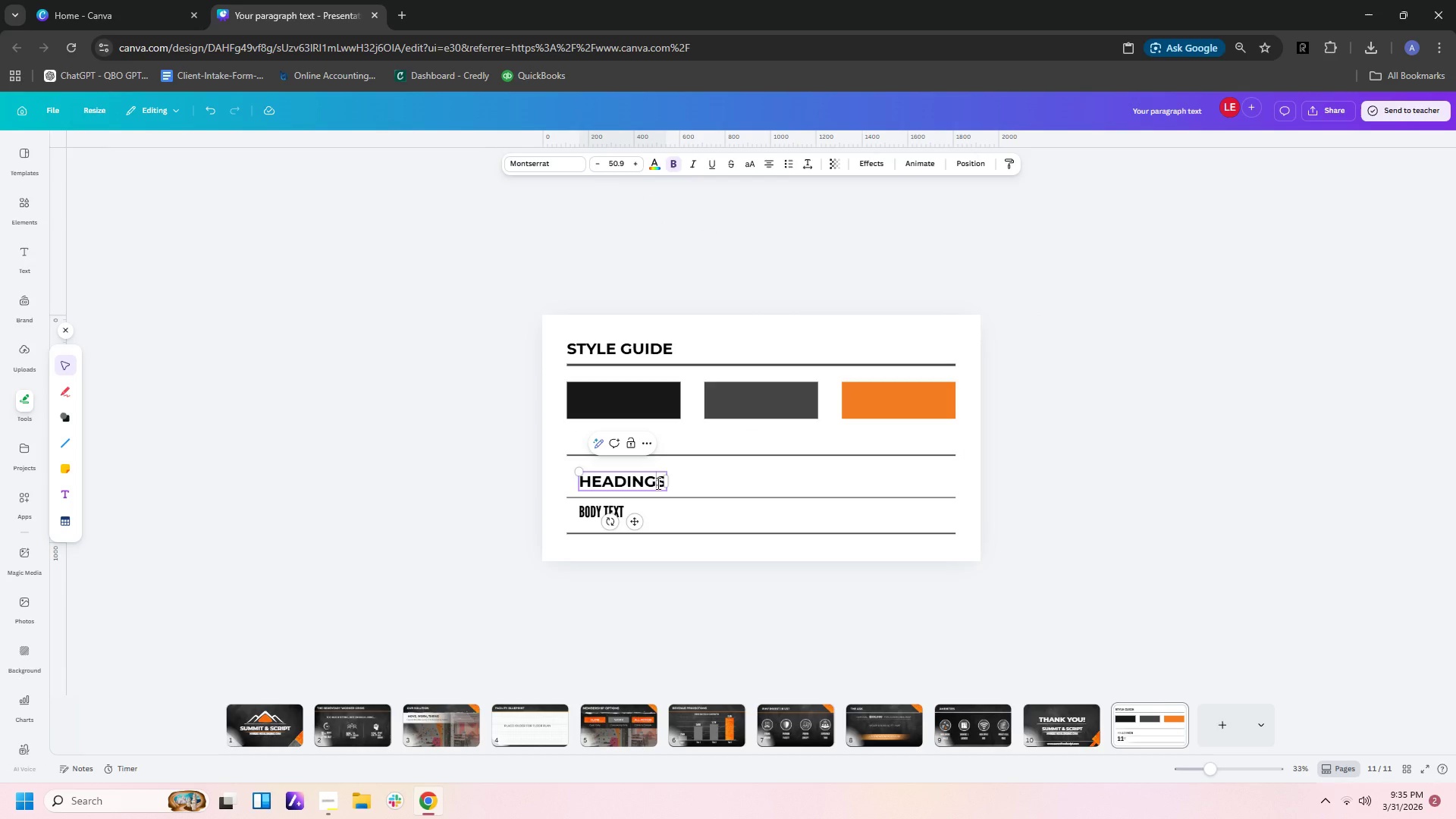 
key(Control+C)
 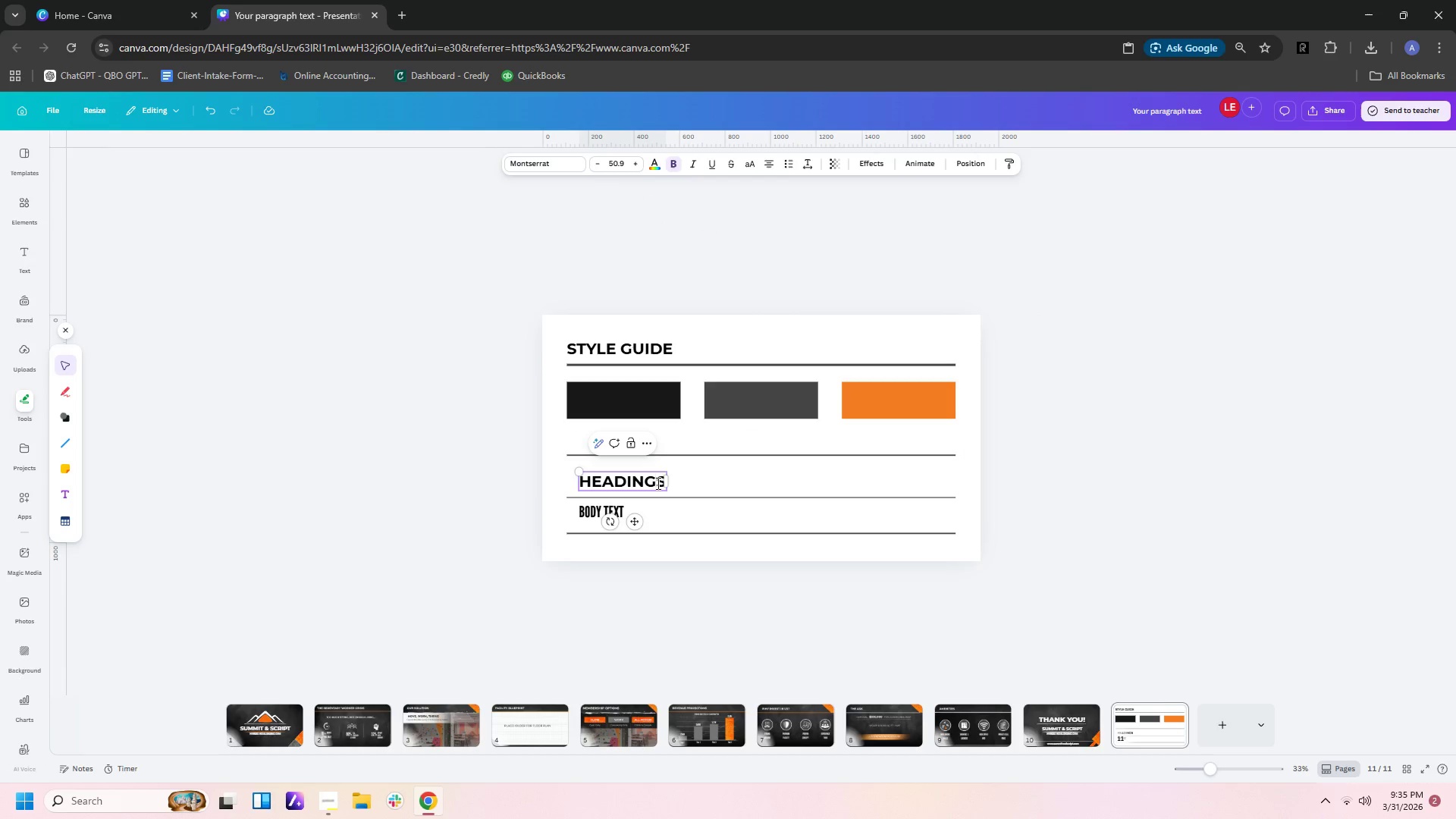 
key(Control+V)
 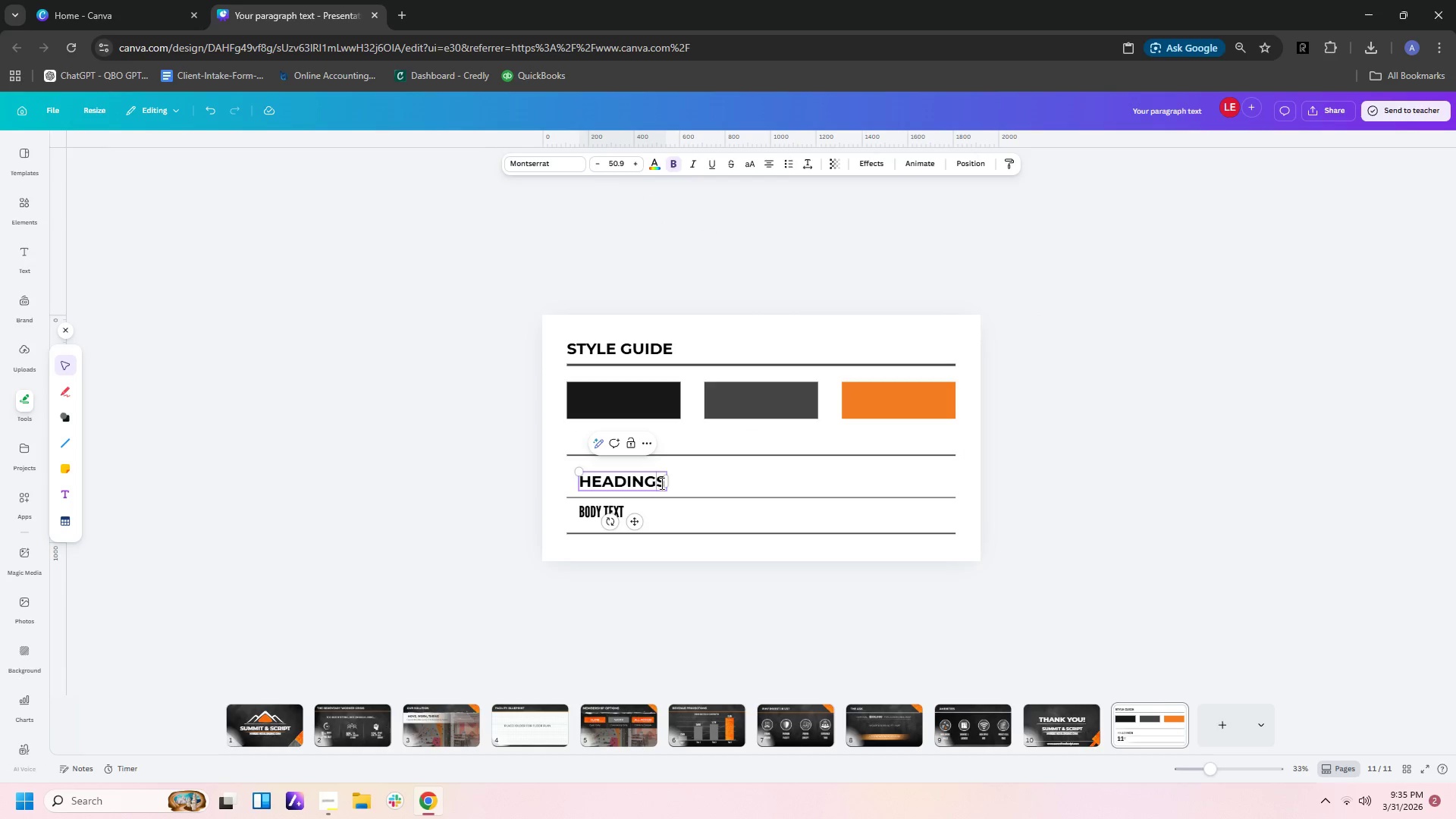 
left_click_drag(start_coordinate=[808, 452], to_coordinate=[811, 452])
 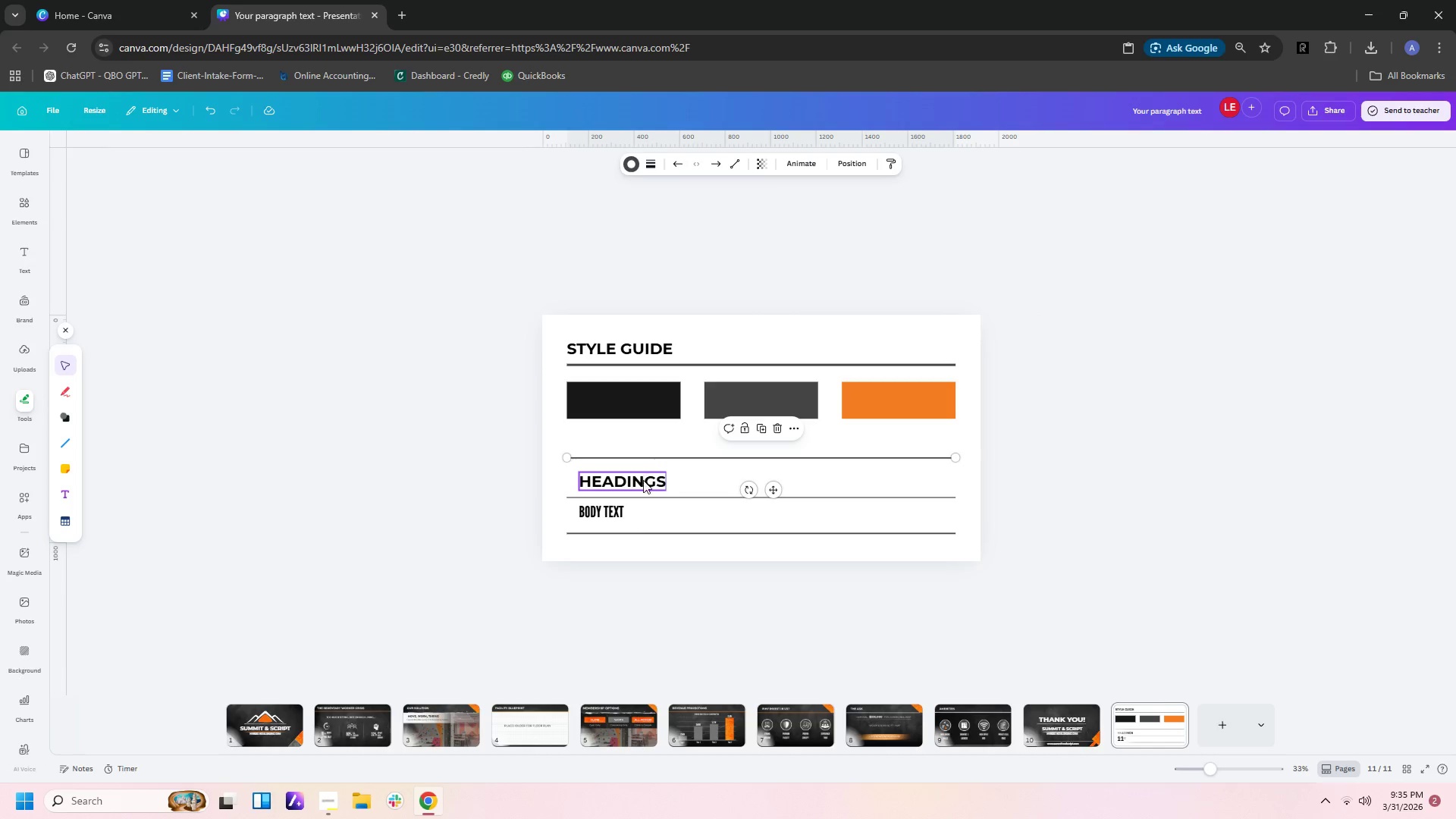 
left_click([643, 482])
 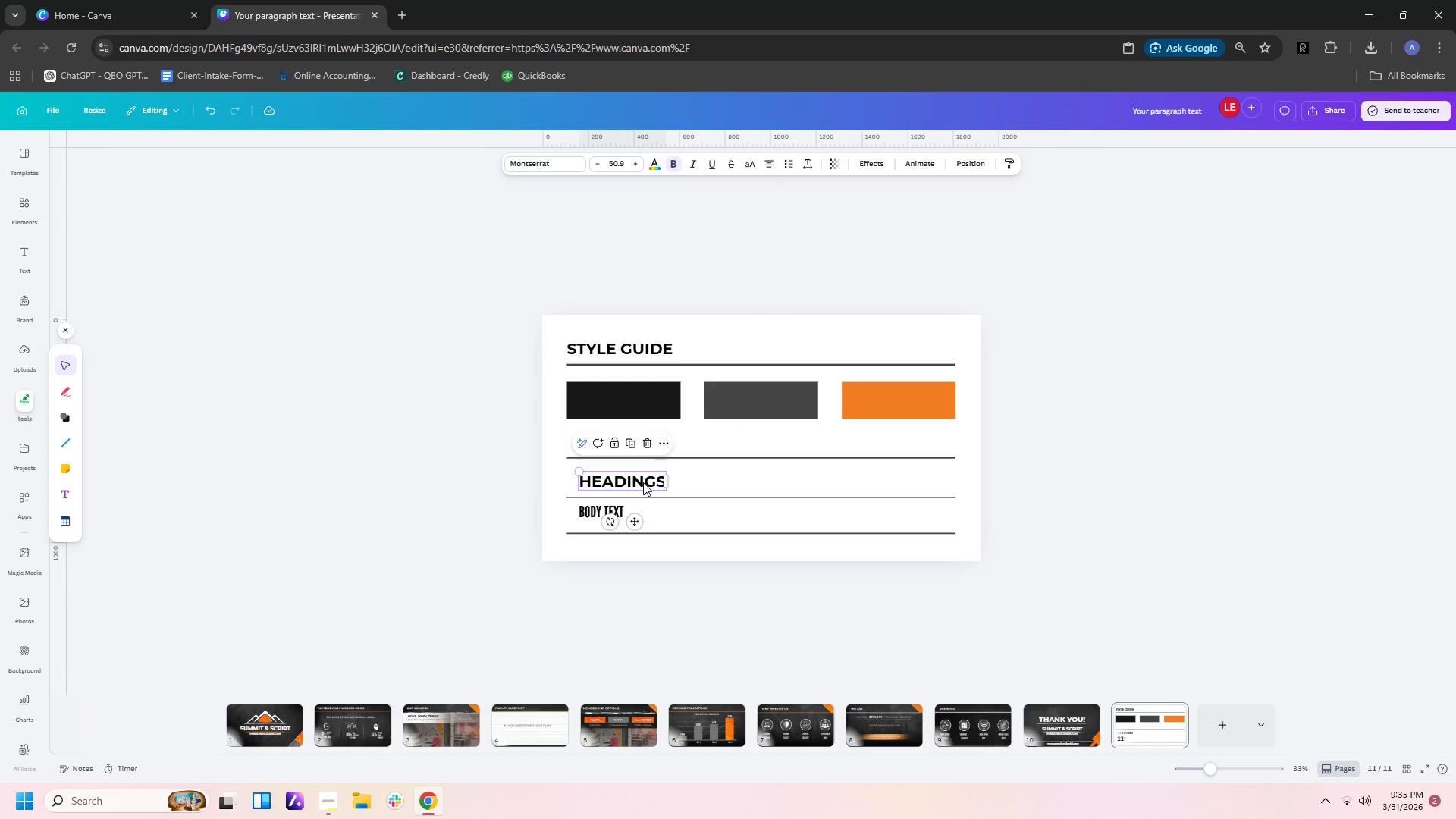 
key(Control+C)
 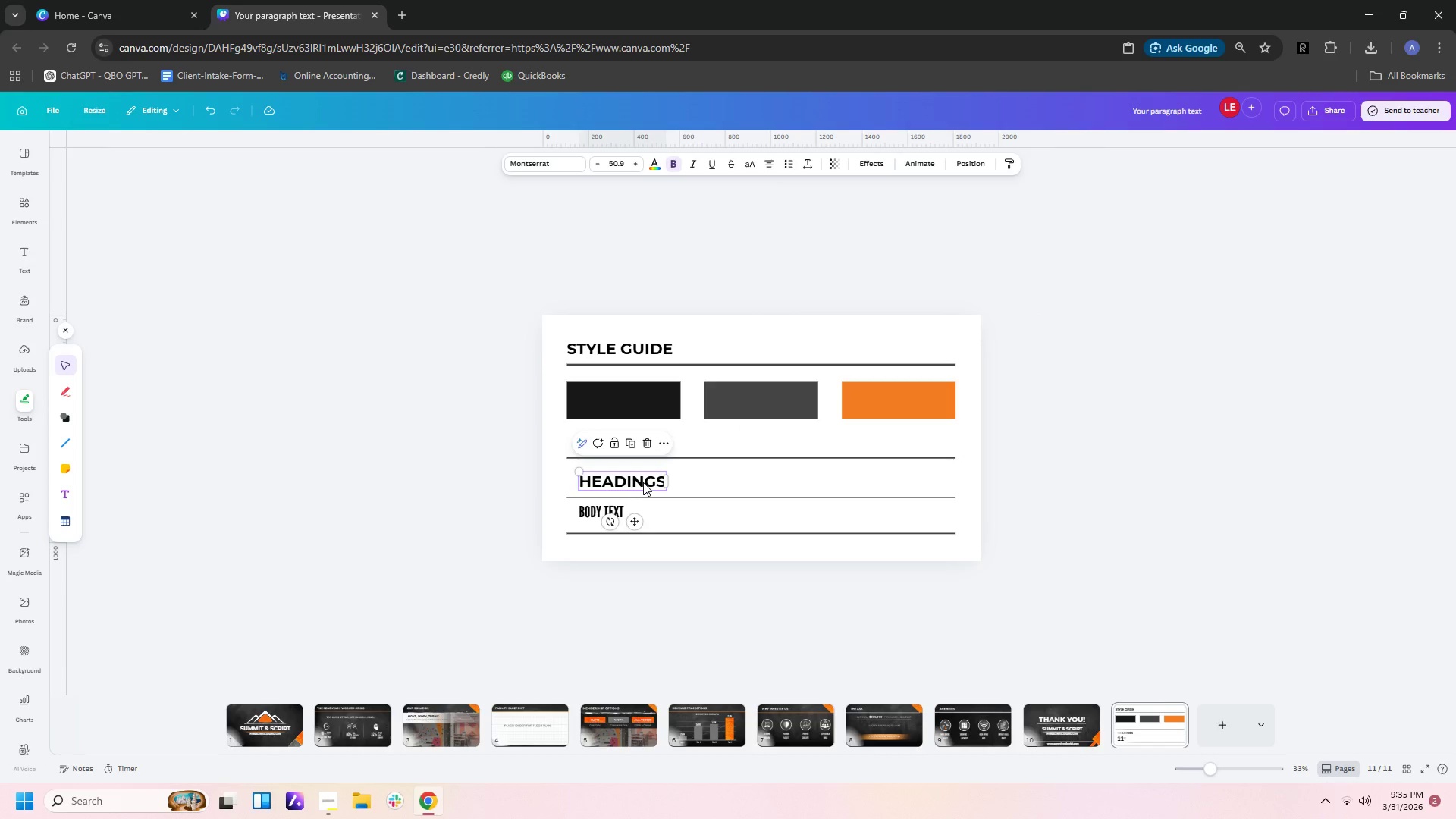 
key(Control+V)
 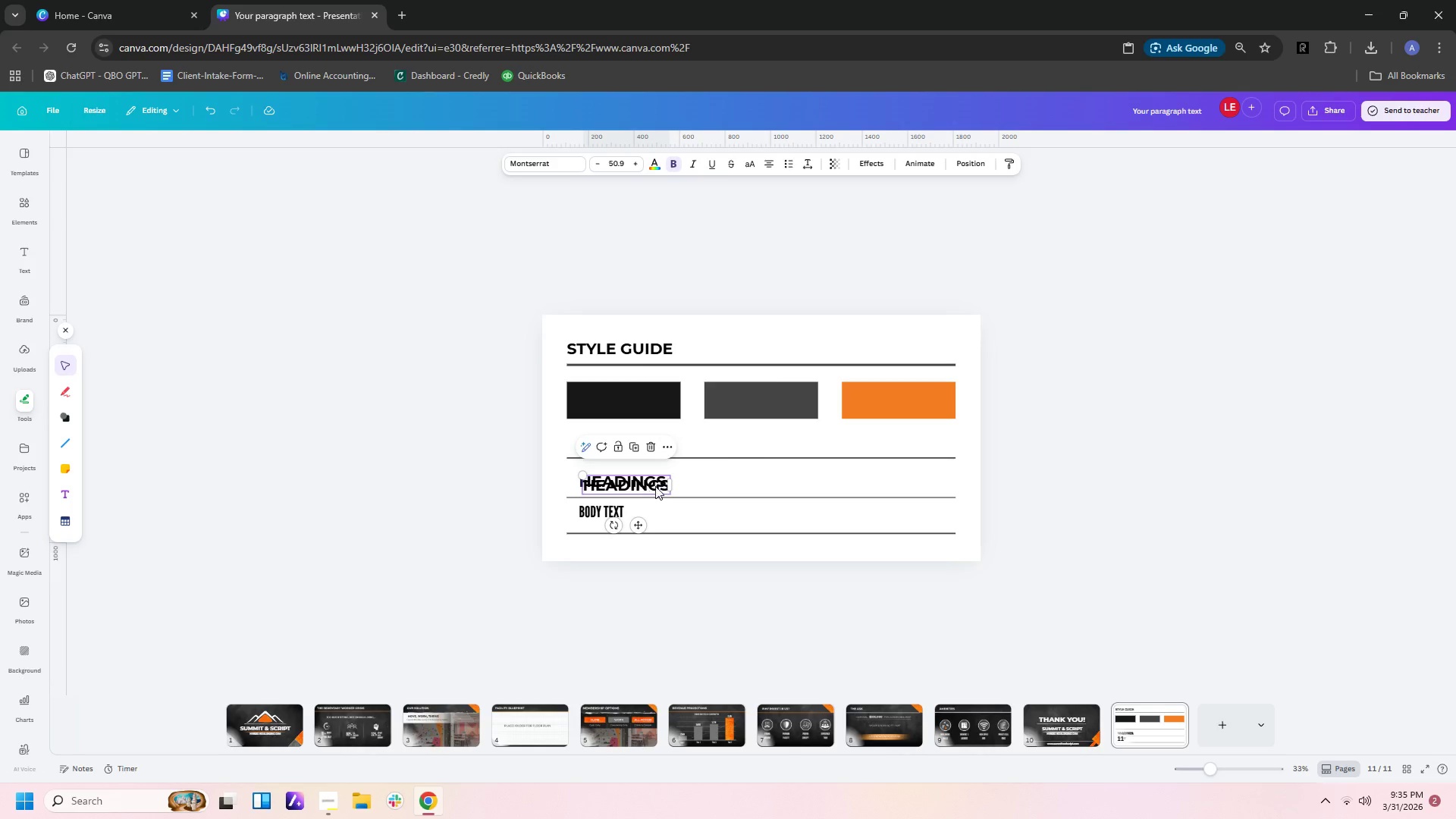 
left_click_drag(start_coordinate=[645, 486], to_coordinate=[772, 482])
 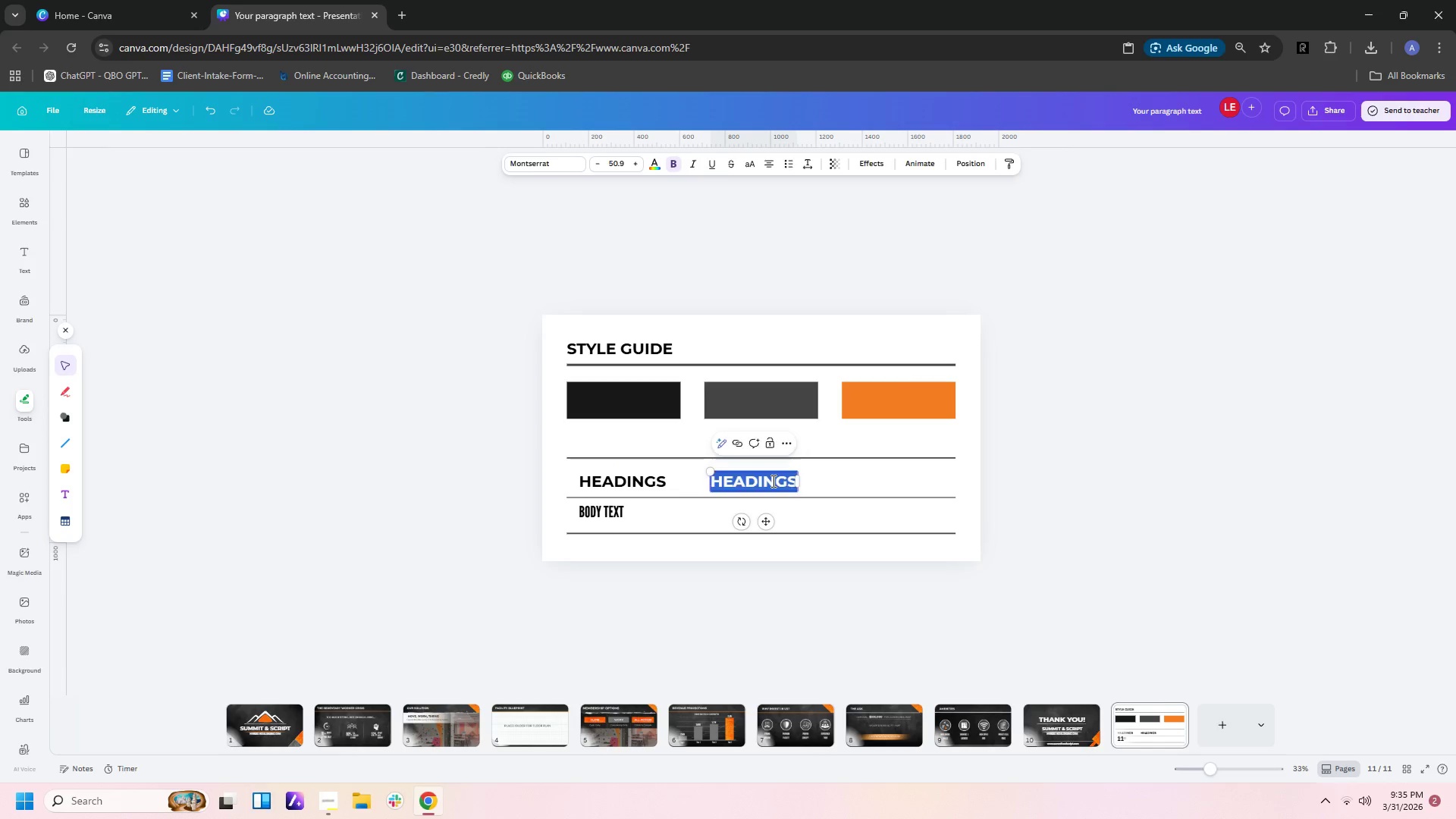 
double_click([772, 481])
 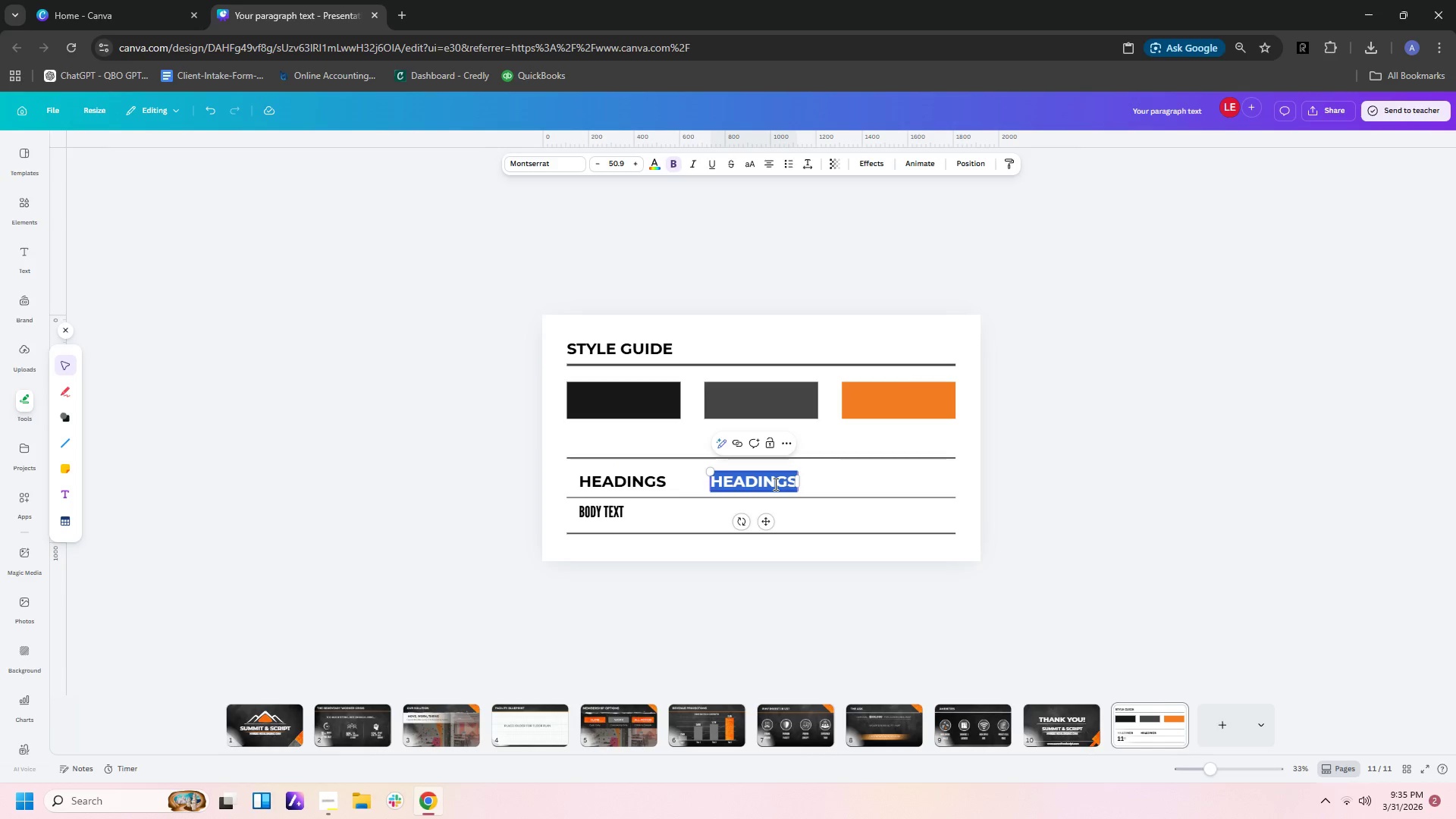 
type(montes)
key(Backspace)
key(Backspace)
type(serrat)
 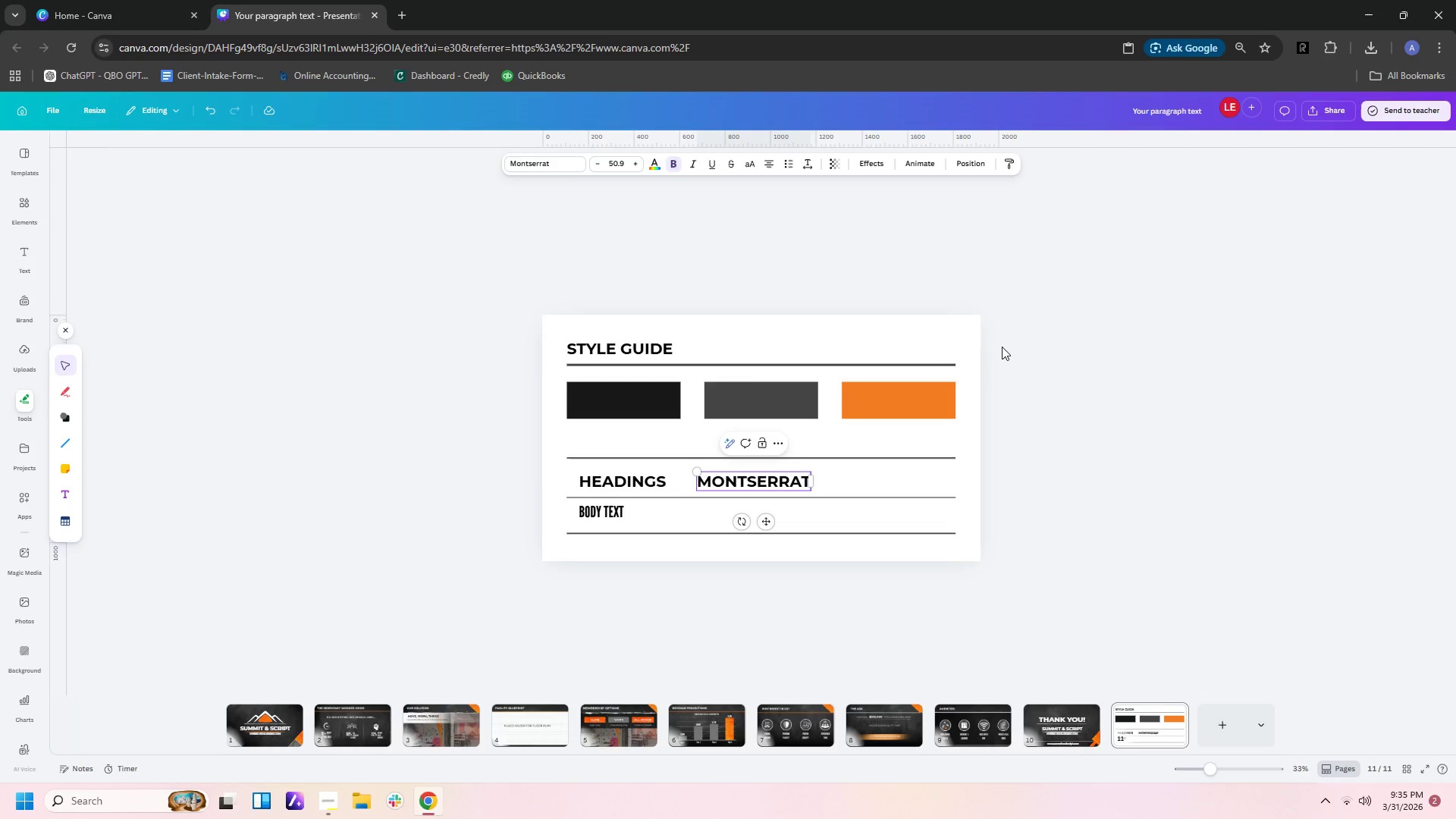 
type( bold)
 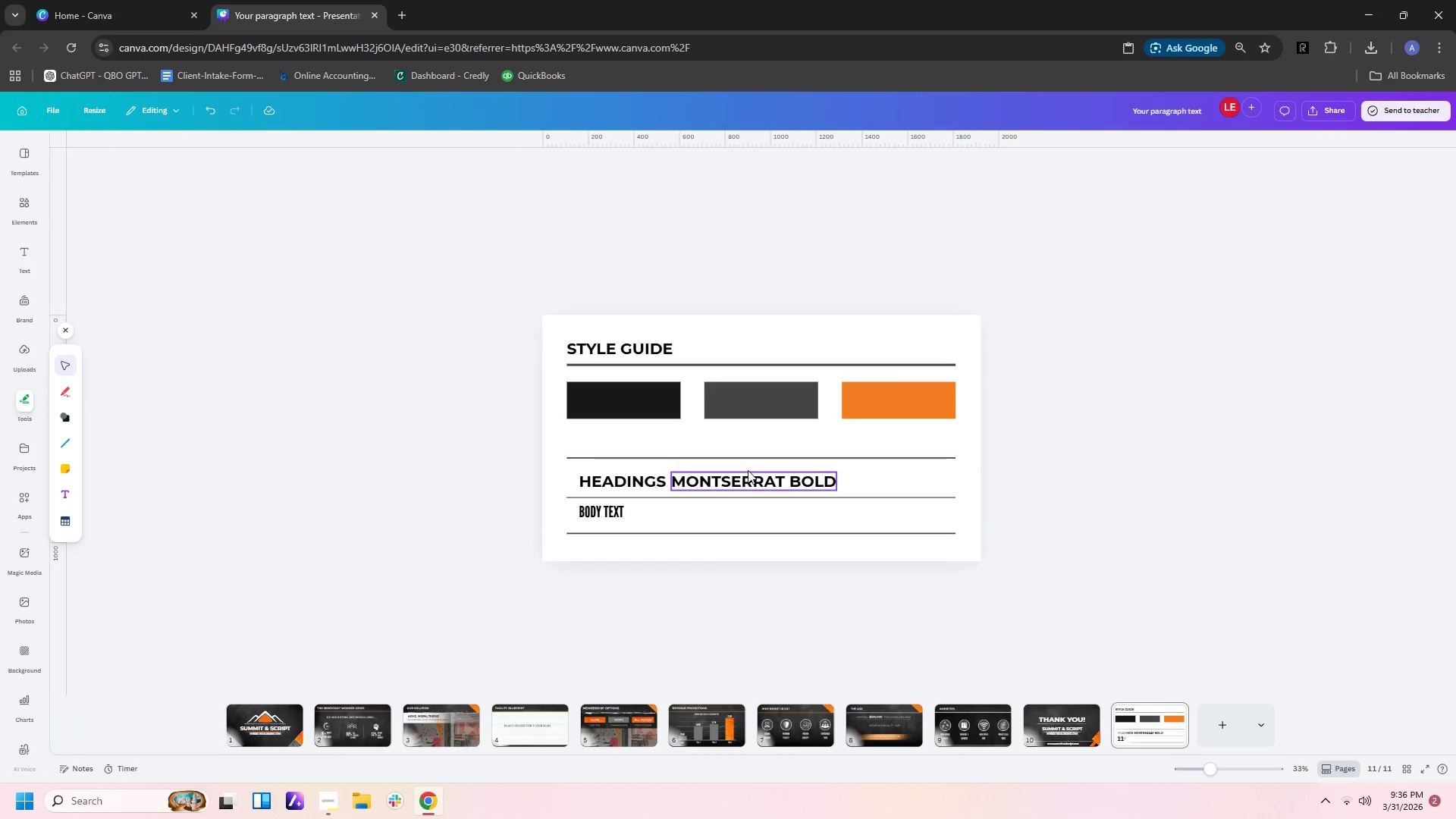 
left_click_drag(start_coordinate=[745, 485], to_coordinate=[777, 485])
 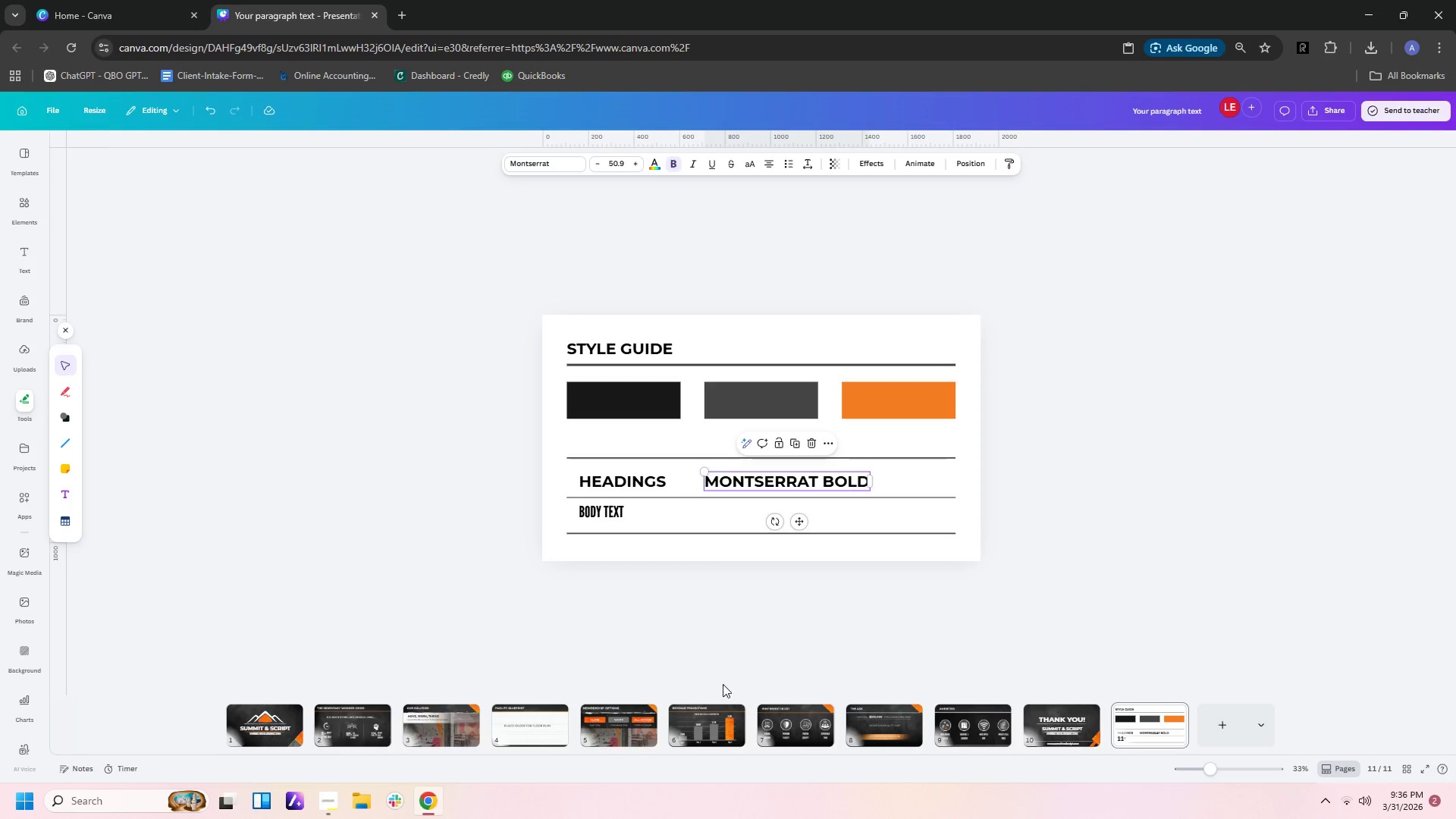 
left_click([711, 658])
 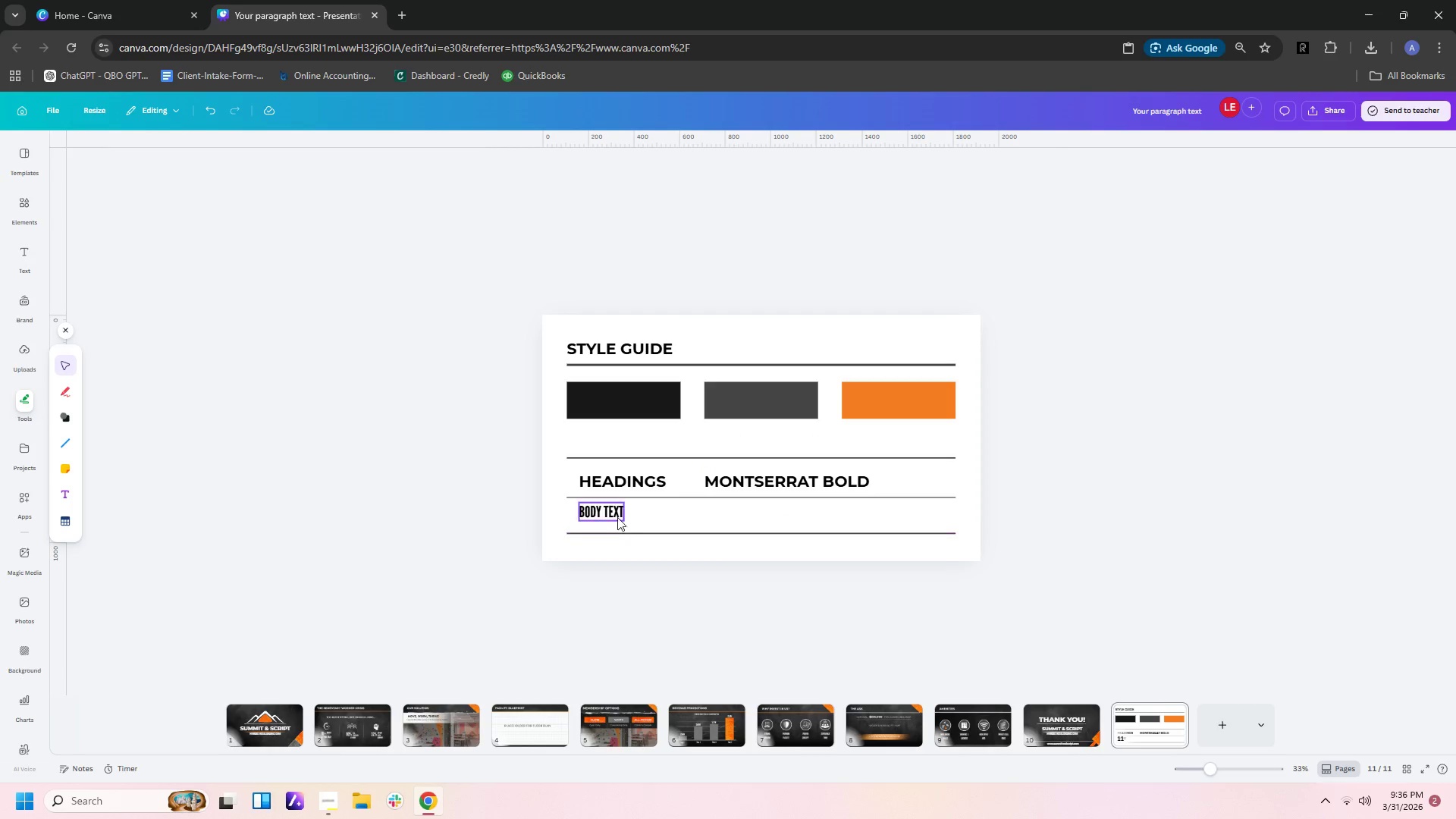 
left_click([616, 514])
 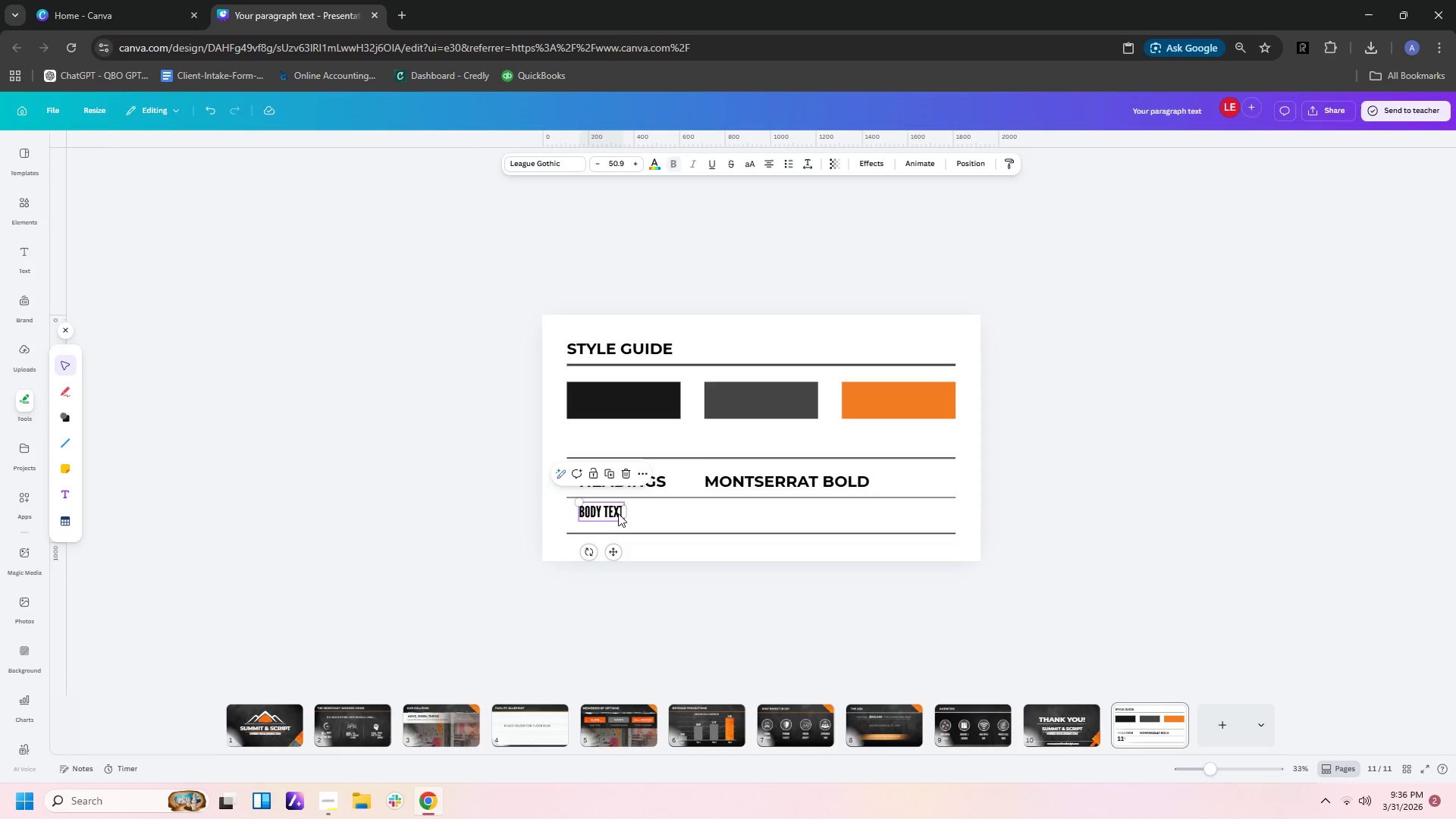 
key(Control+C)
 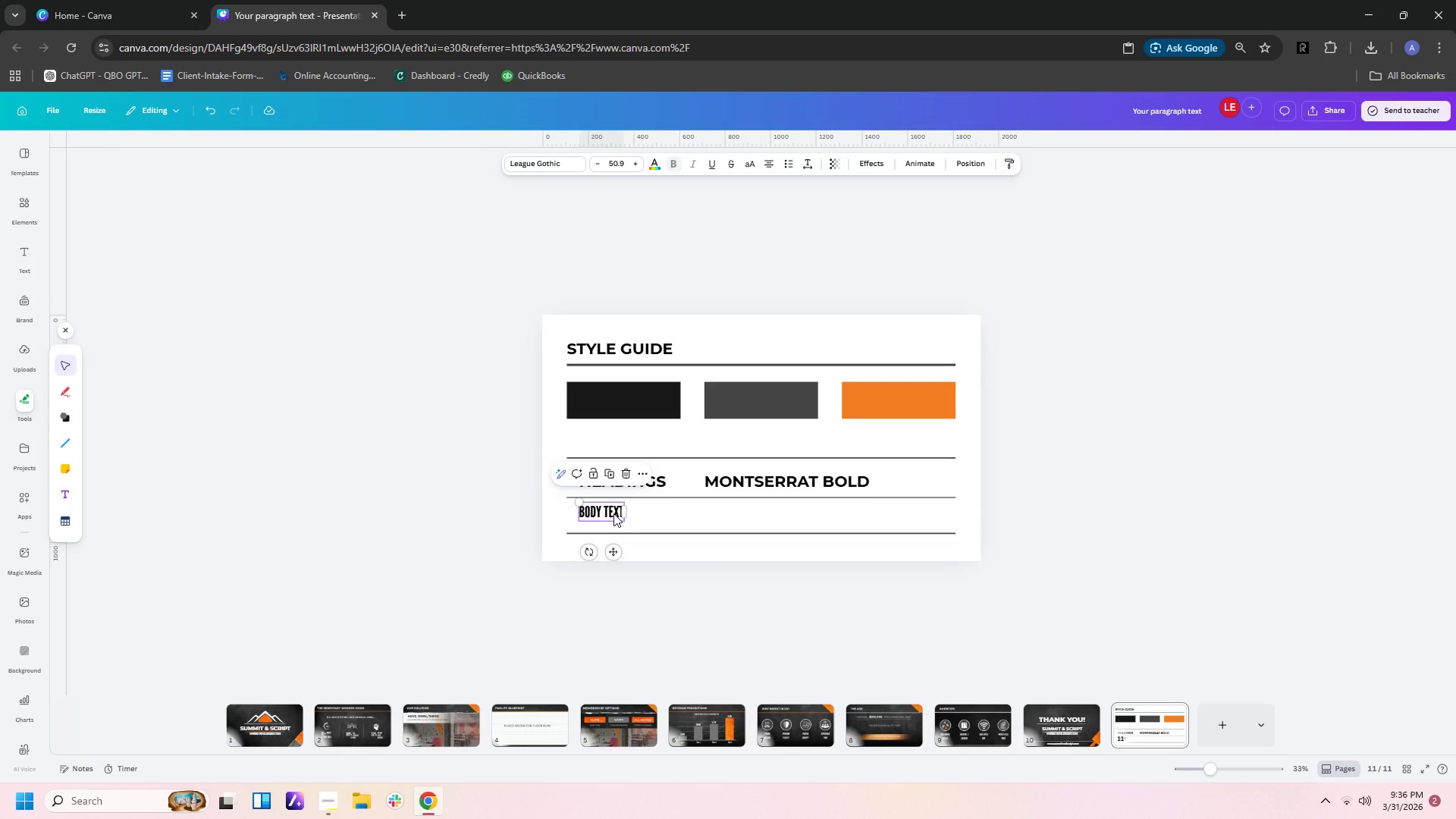 
key(Control+V)
 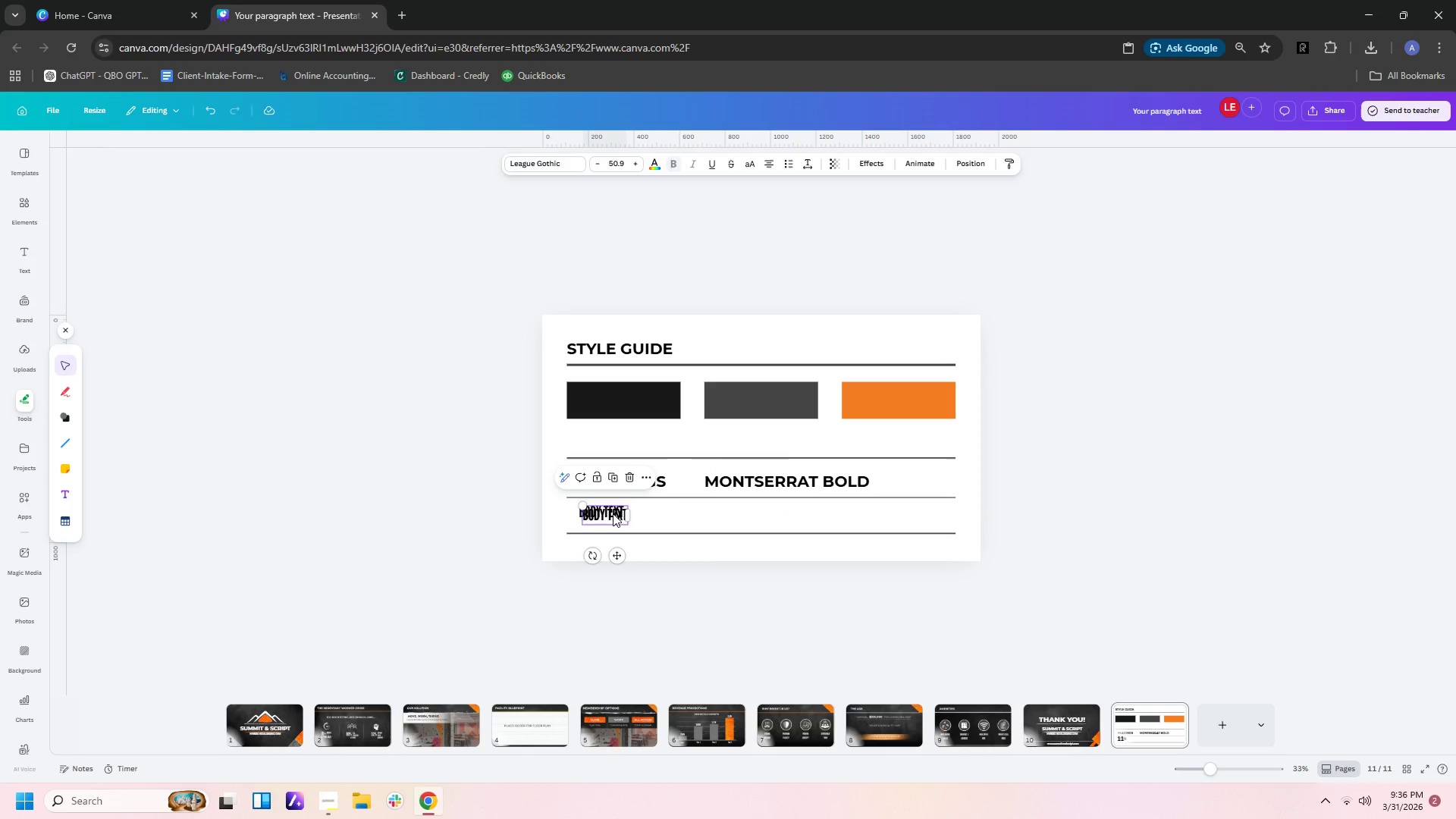 
left_click_drag(start_coordinate=[612, 513], to_coordinate=[735, 512])
 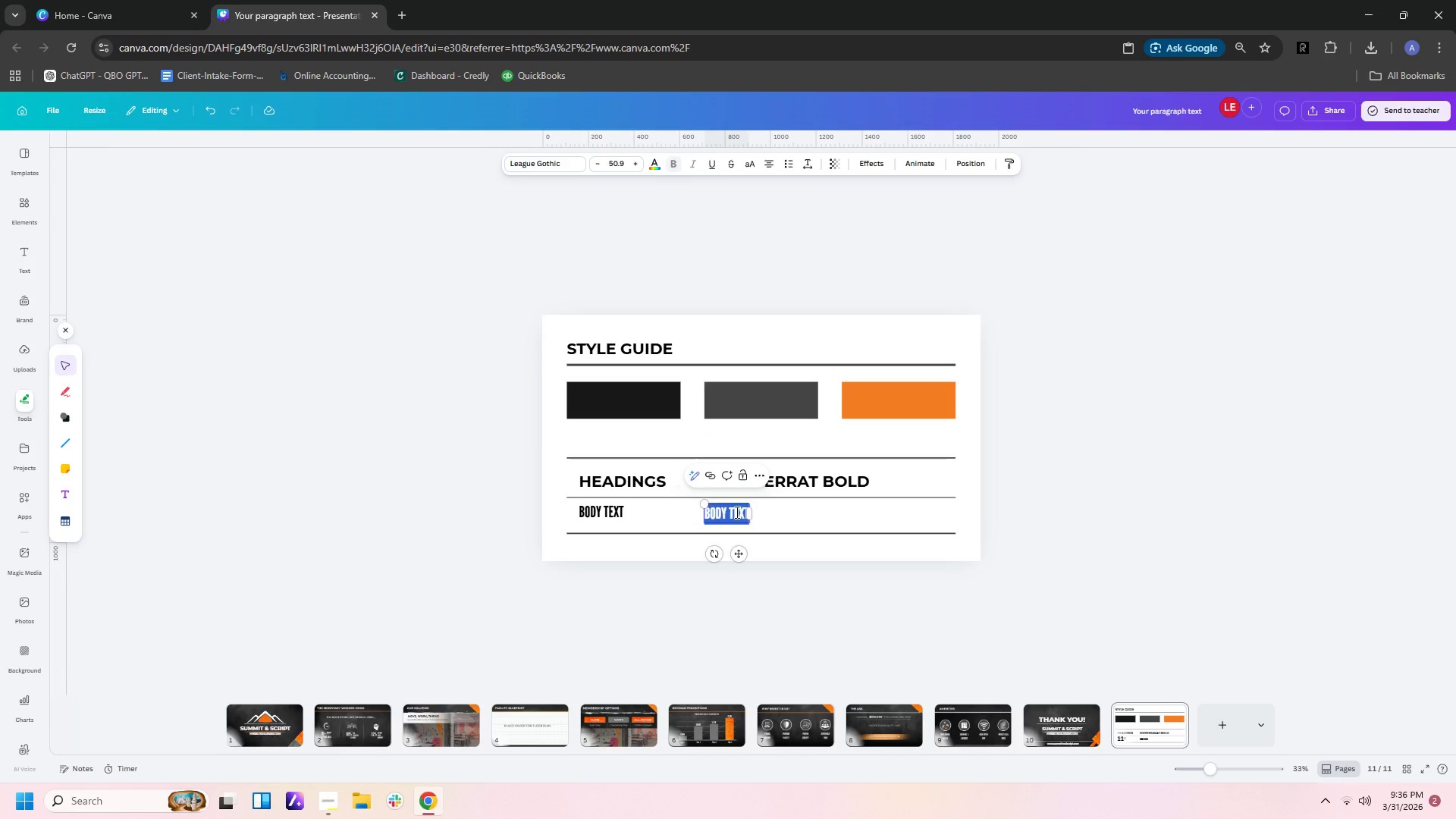 
double_click([736, 512])
 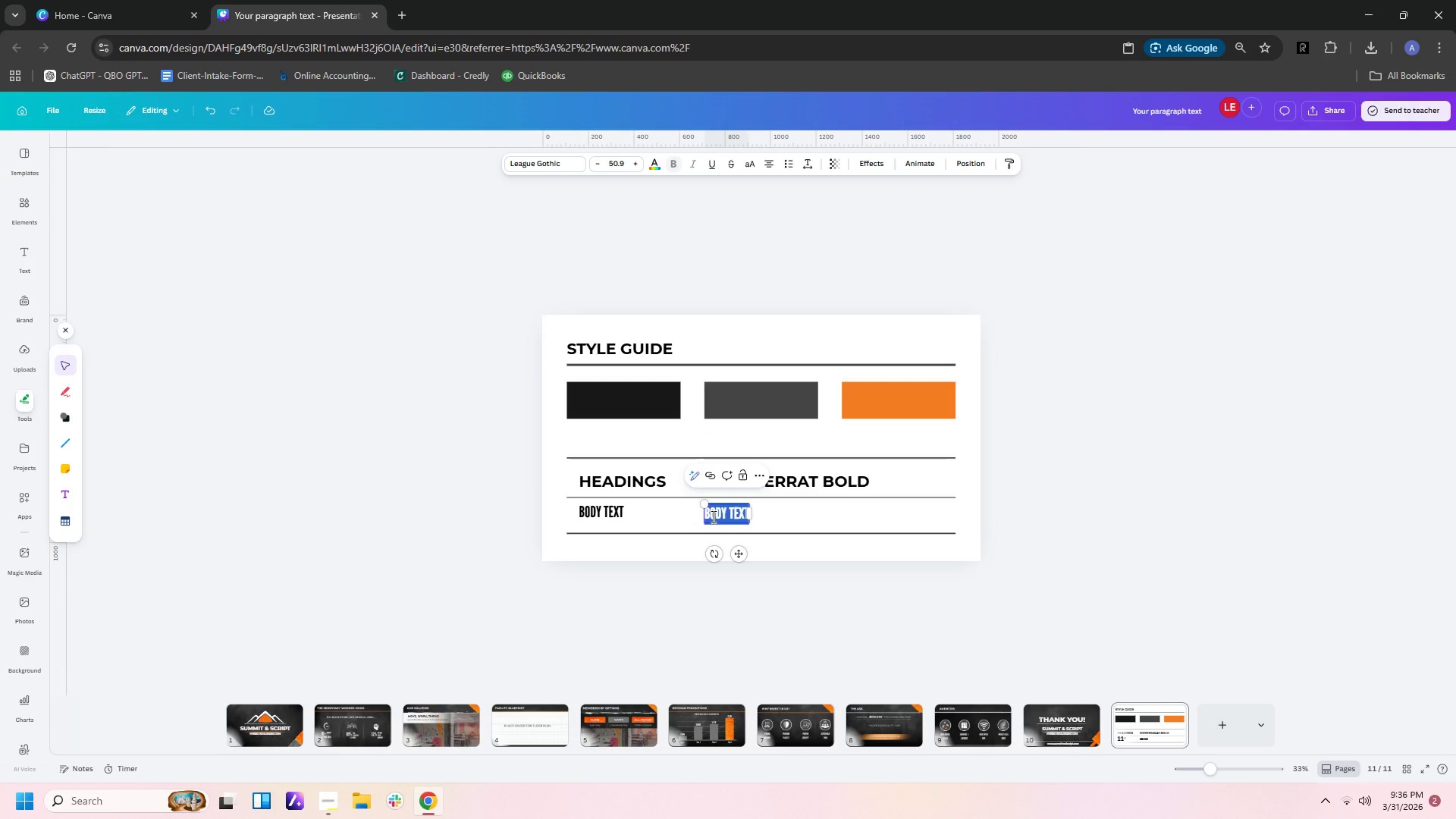 
type(League Gthis)
key(Backspace)
key(Backspace)
key(Backspace)
key(Backspace)
type(othic)
 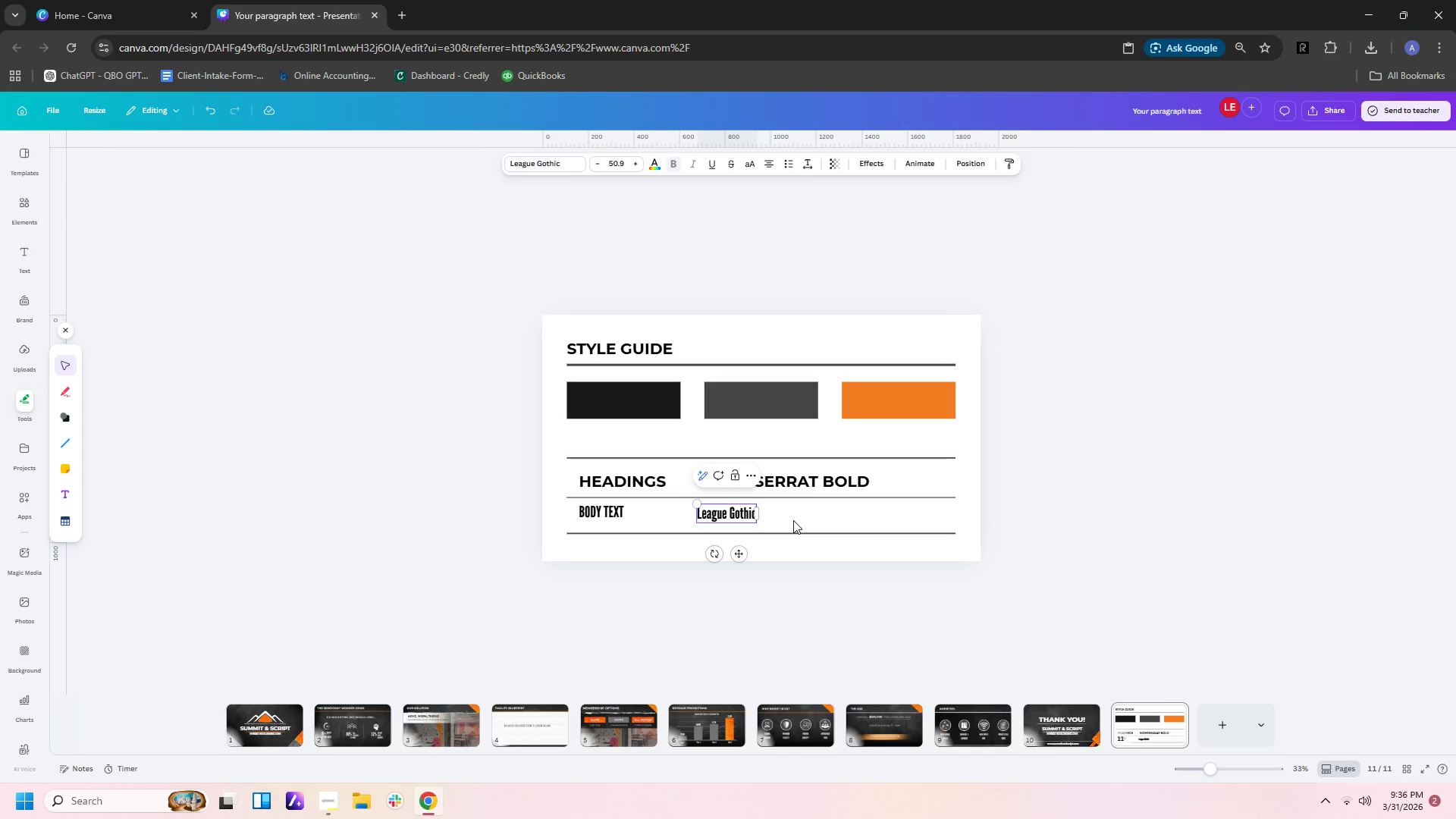 
left_click([861, 597])
 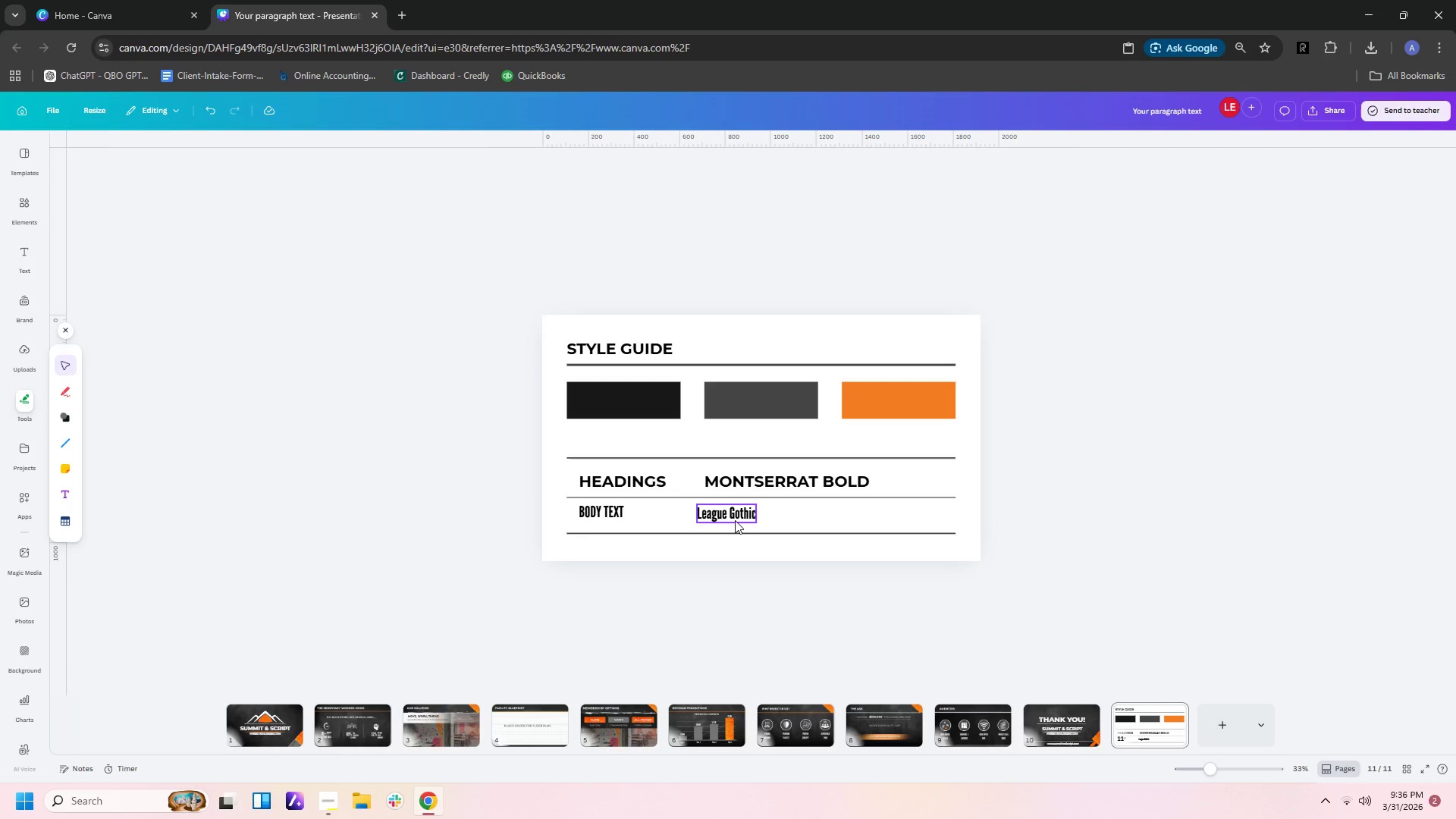 
left_click_drag(start_coordinate=[735, 519], to_coordinate=[743, 518])
 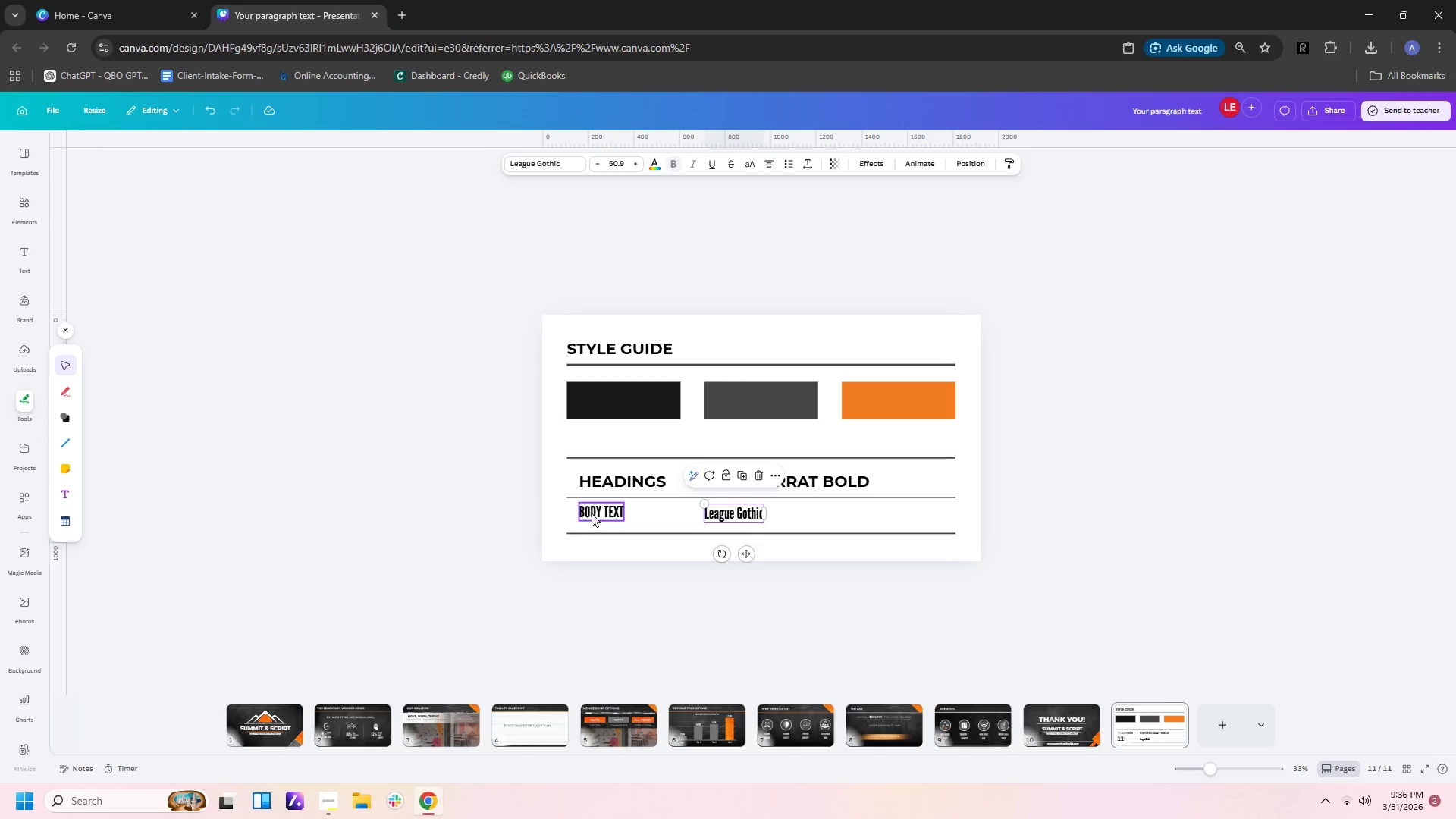 
left_click_drag(start_coordinate=[593, 513], to_coordinate=[593, 518])
 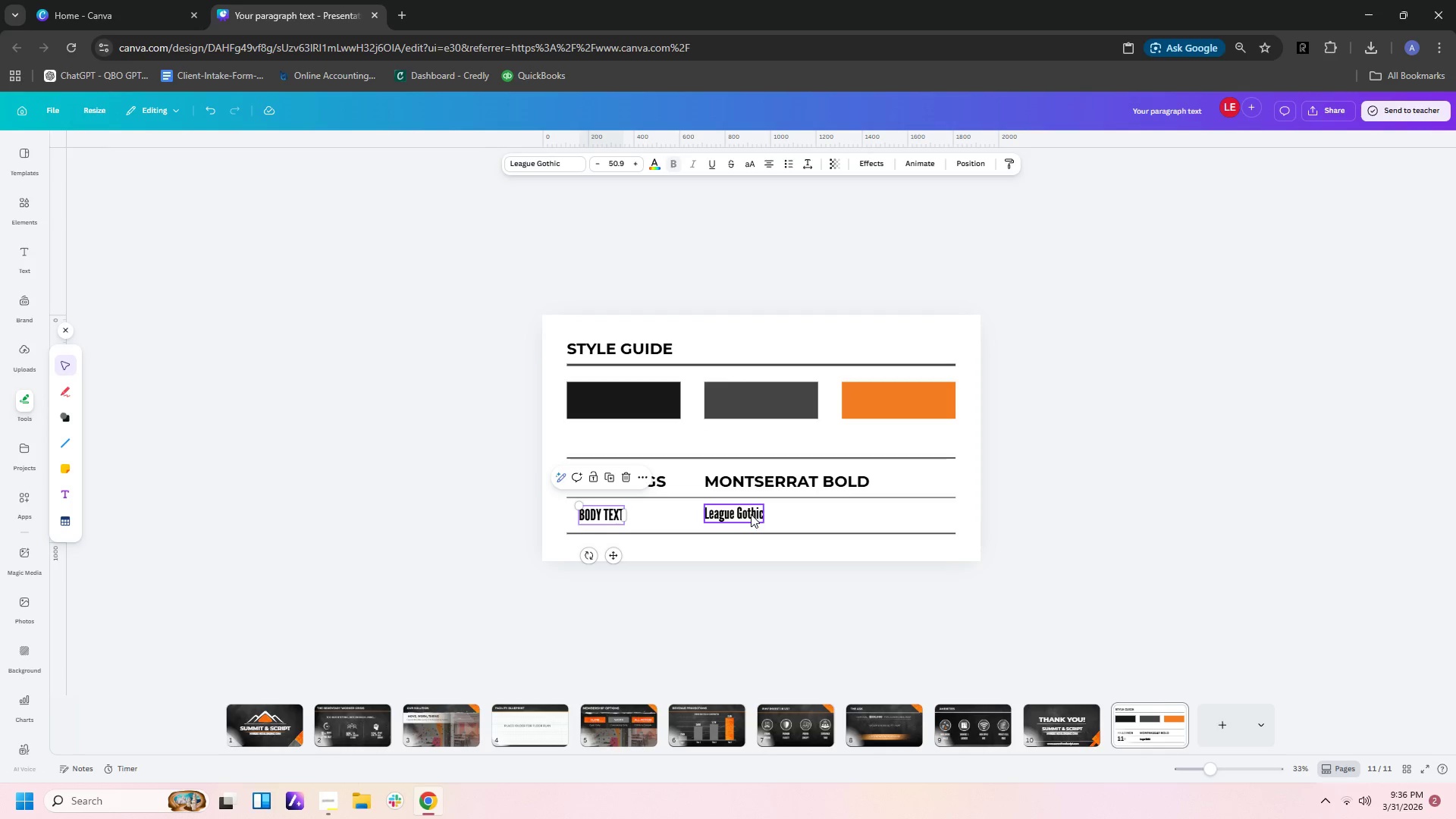 
left_click_drag(start_coordinate=[748, 514], to_coordinate=[749, 518])
 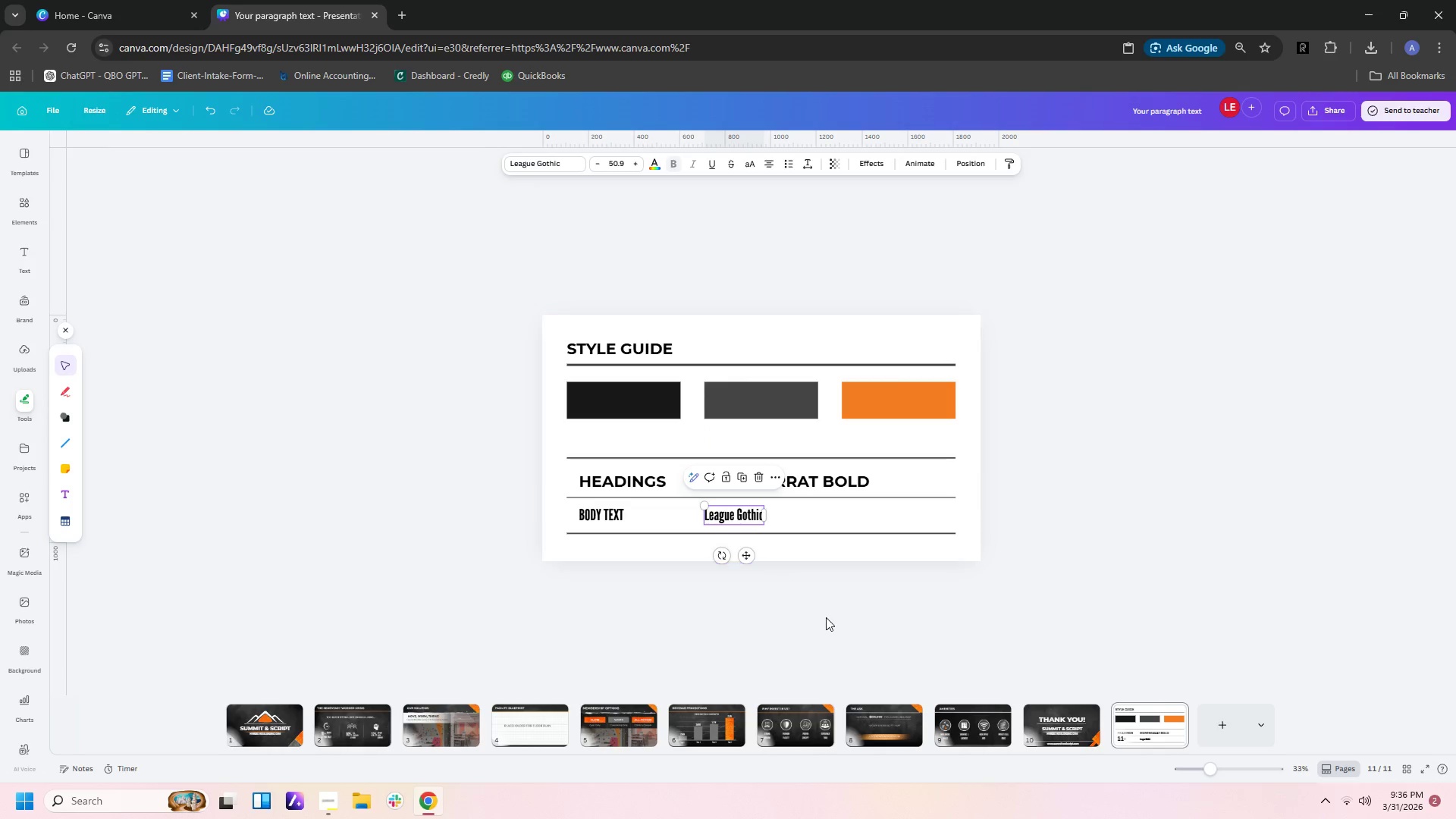 
left_click([826, 617])
 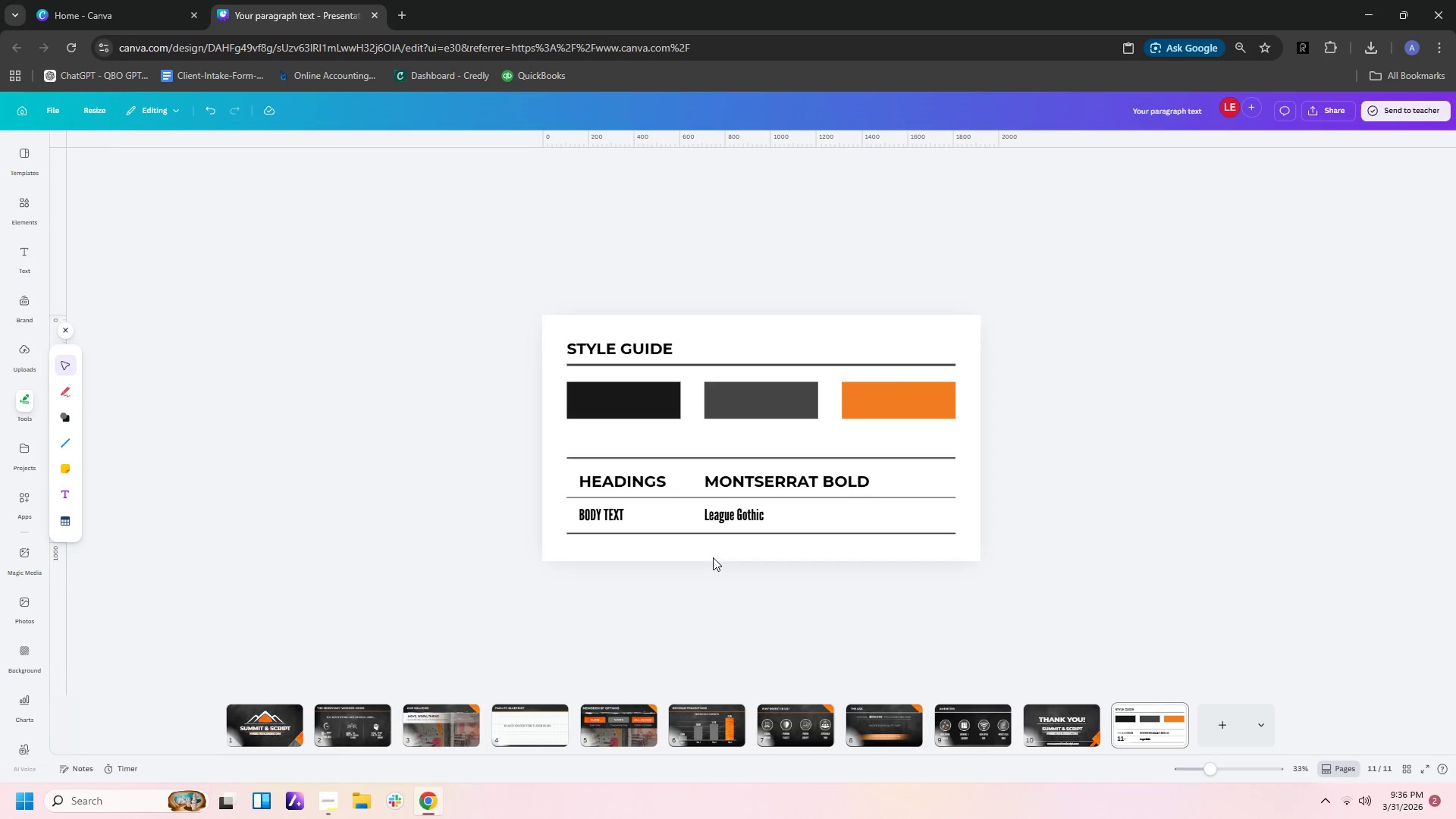 
wait(5.62)
 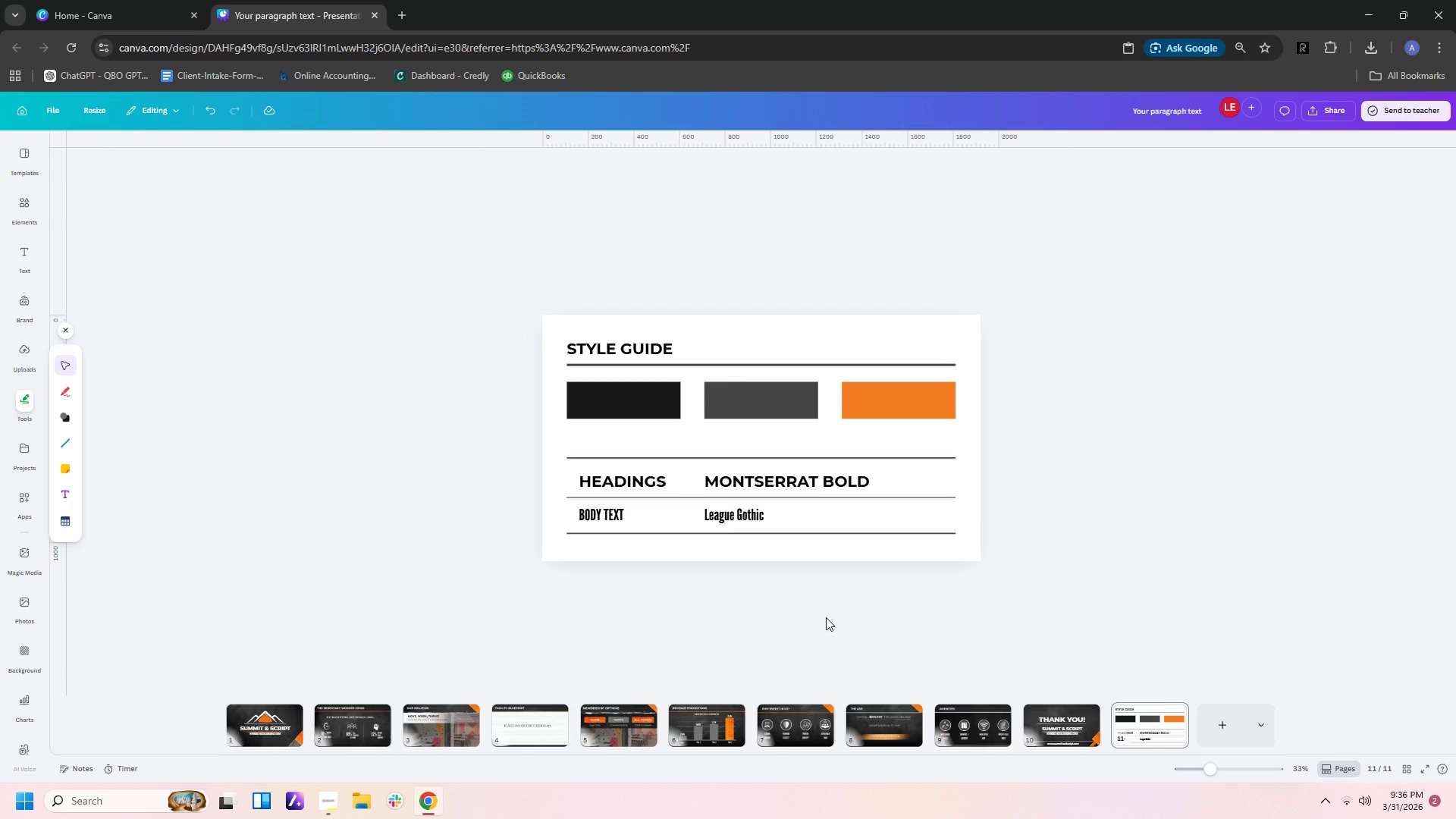 
left_click([741, 487])
 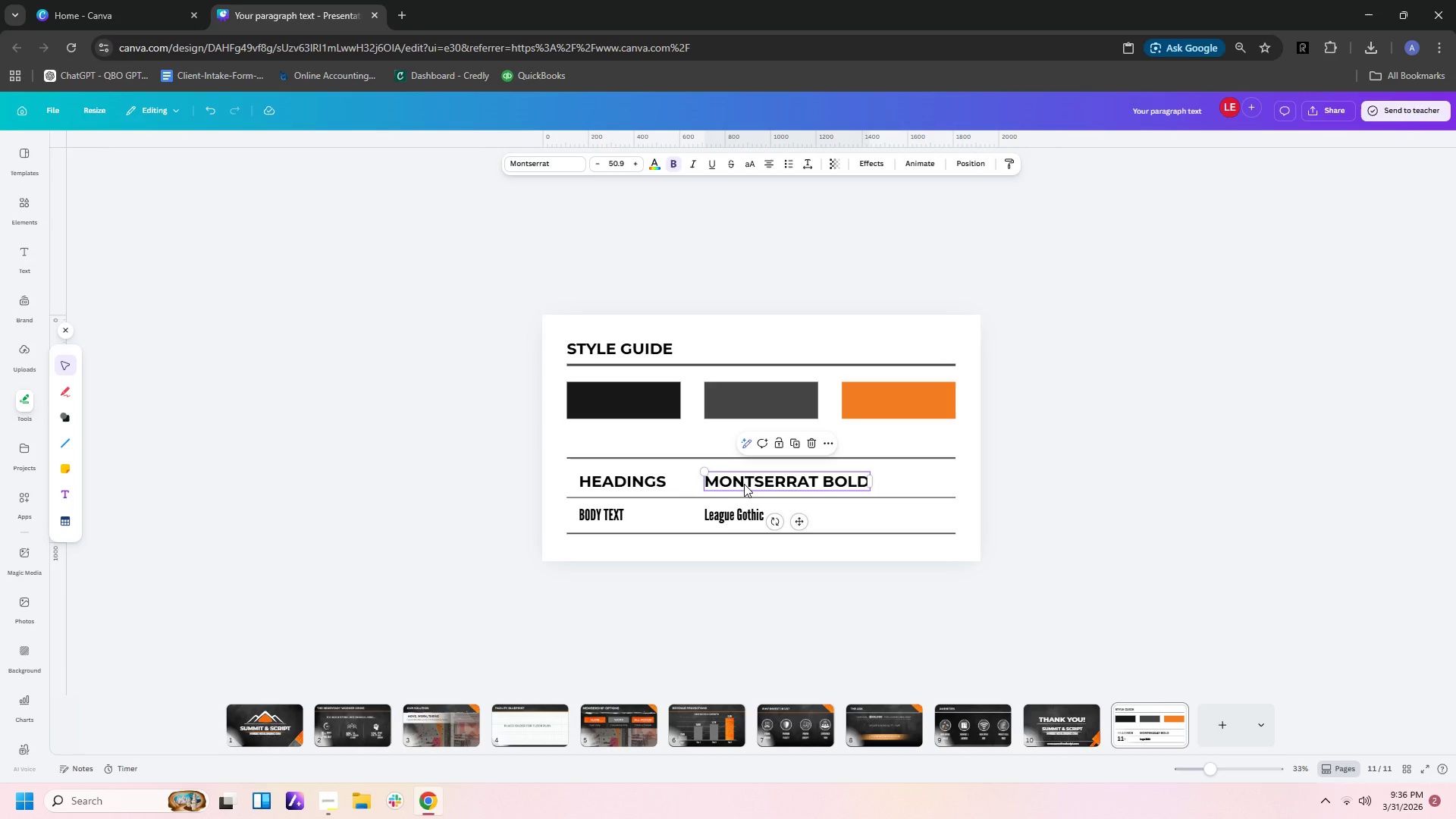 
key(Control+C)
 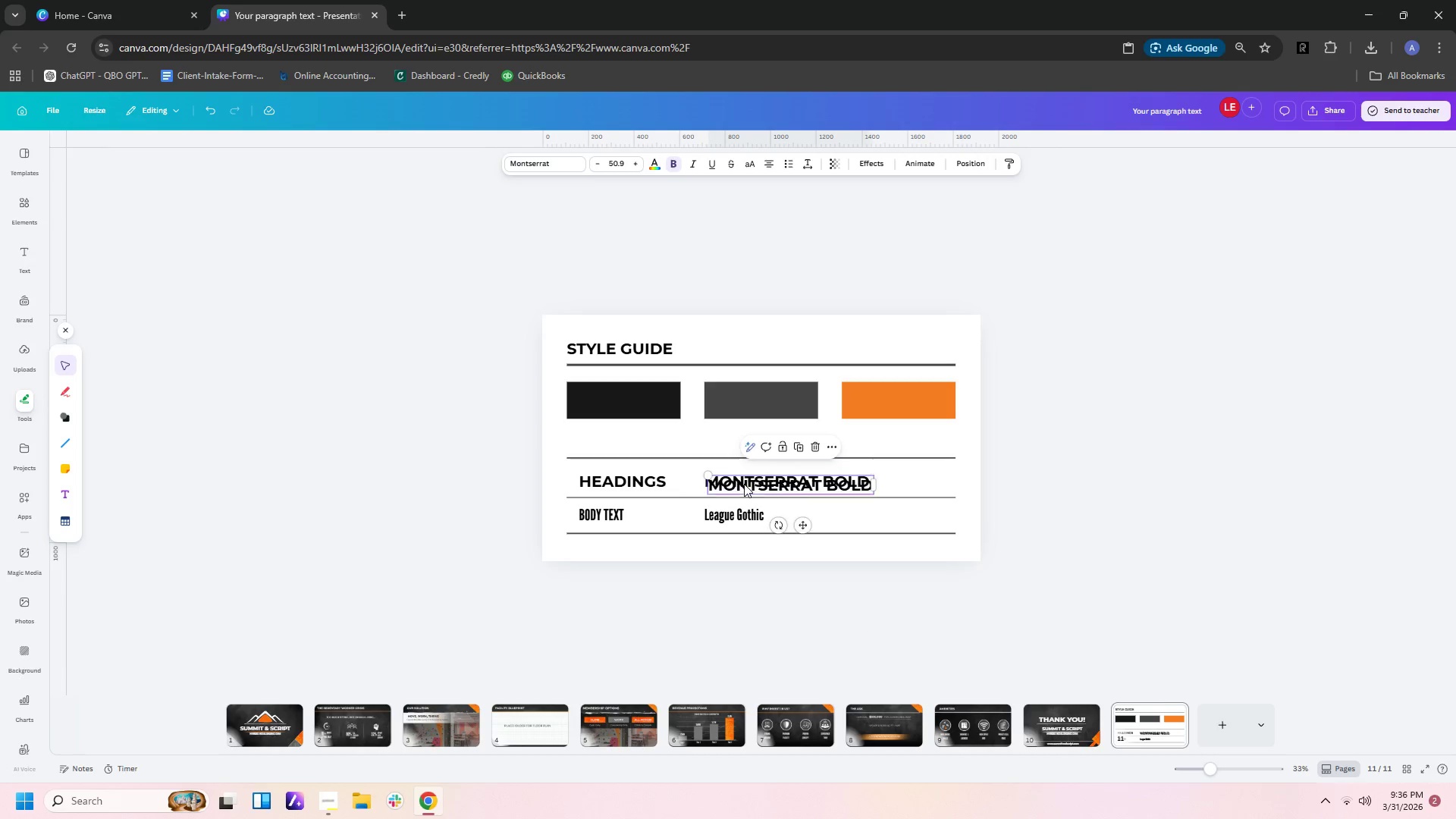 
key(Control+V)
 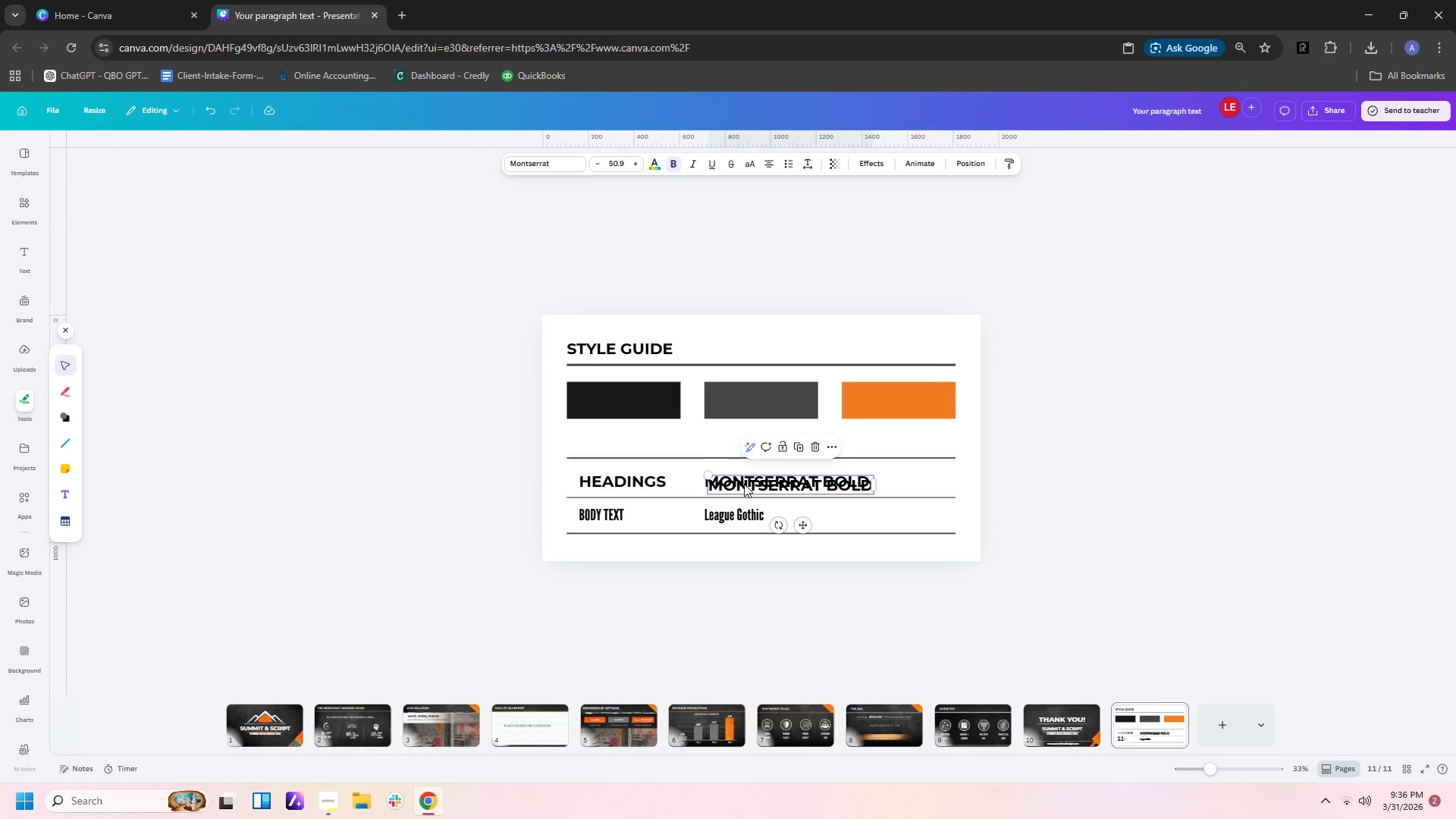 
left_click_drag(start_coordinate=[744, 484], to_coordinate=[599, 438])
 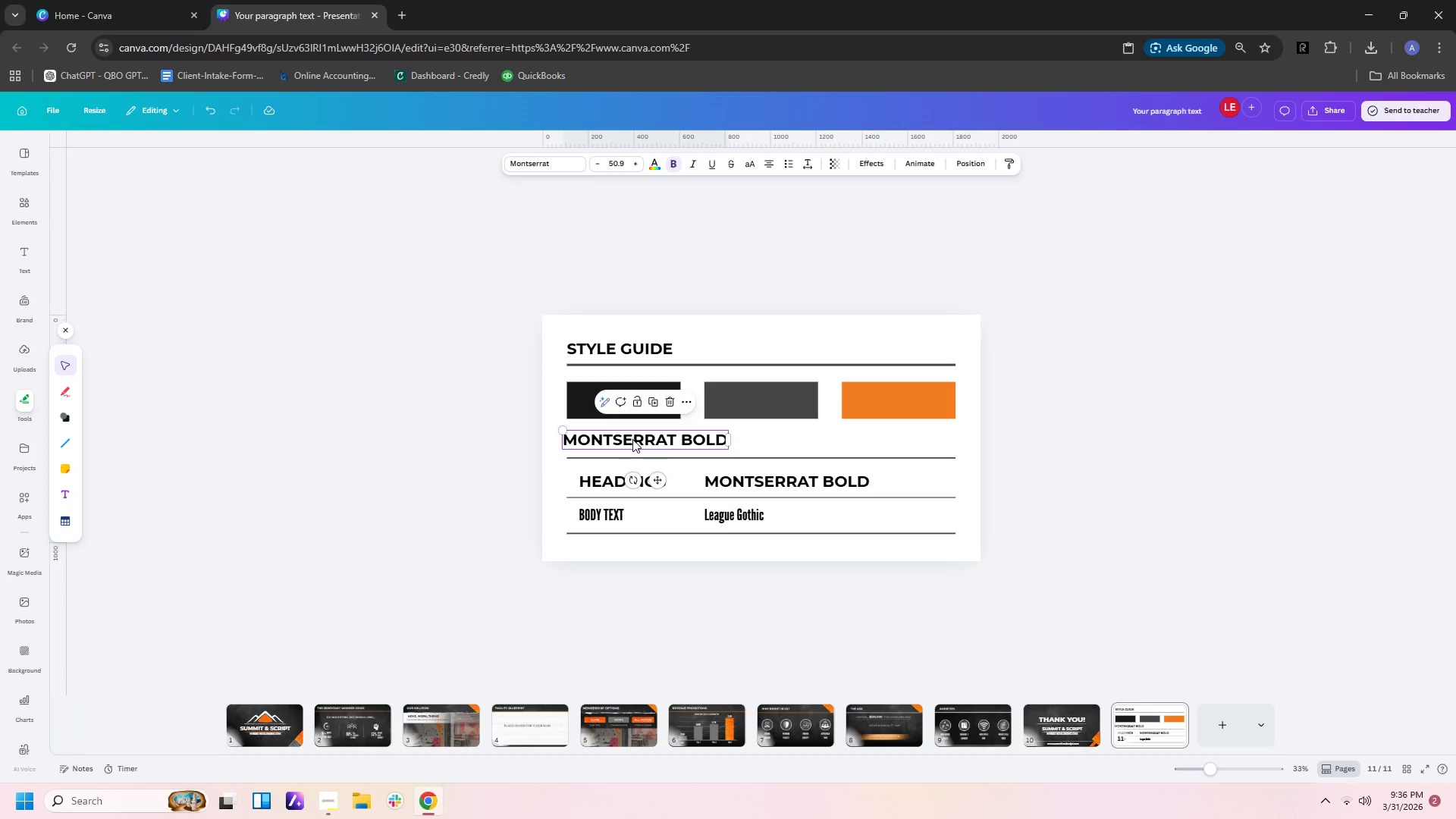 
double_click([632, 439])
 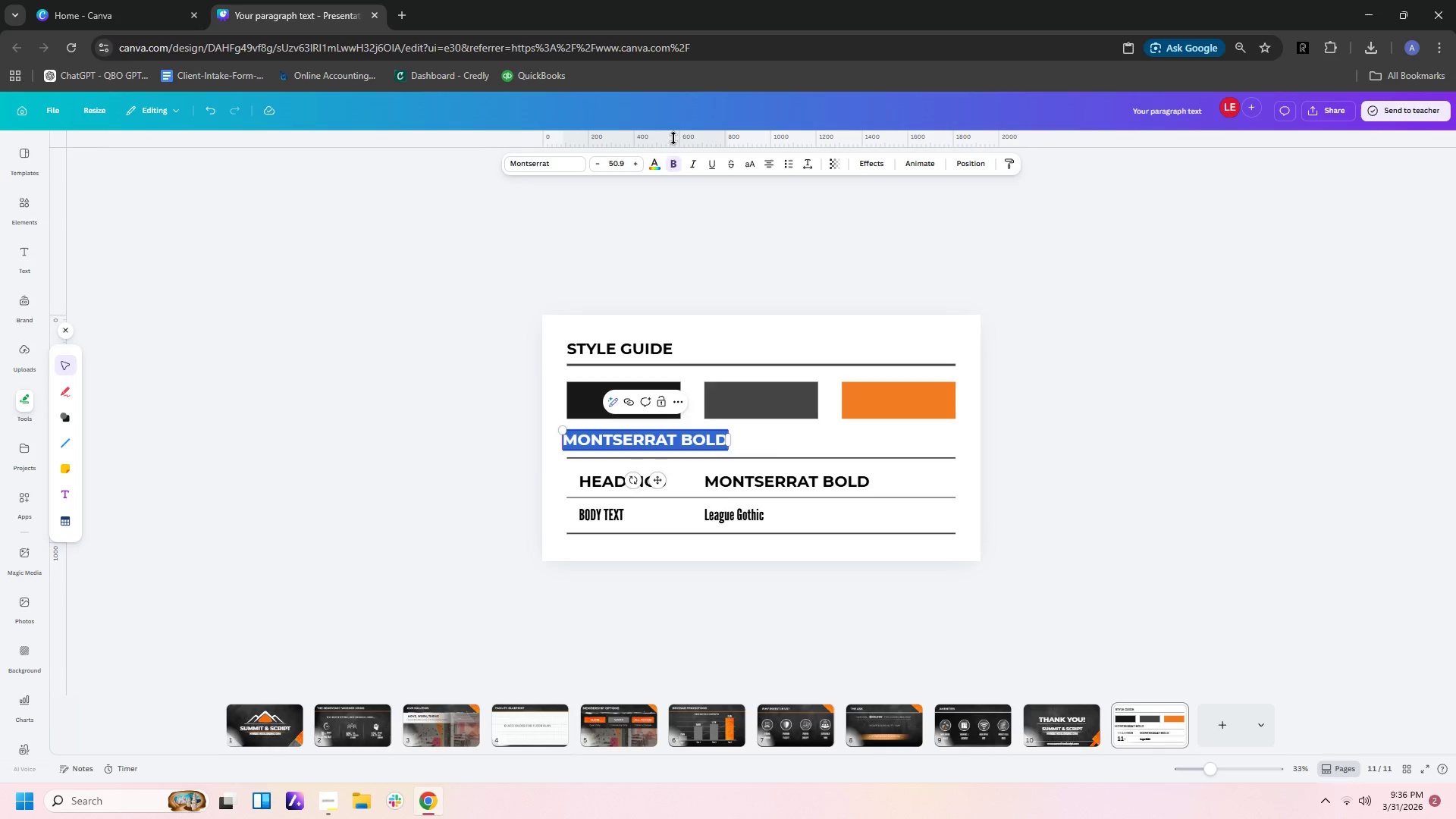 
left_click([675, 172])
 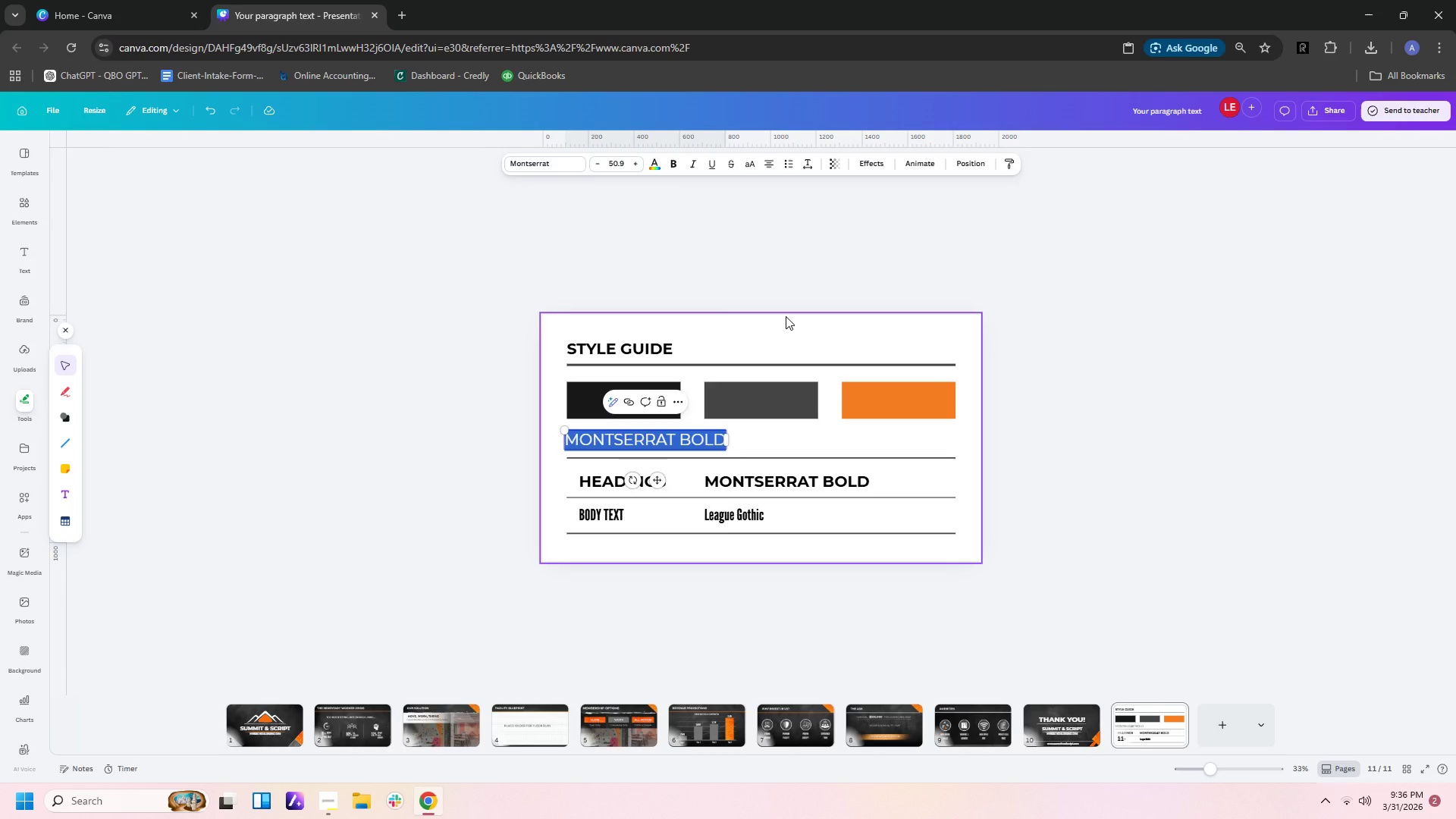 
type(Slate #)
 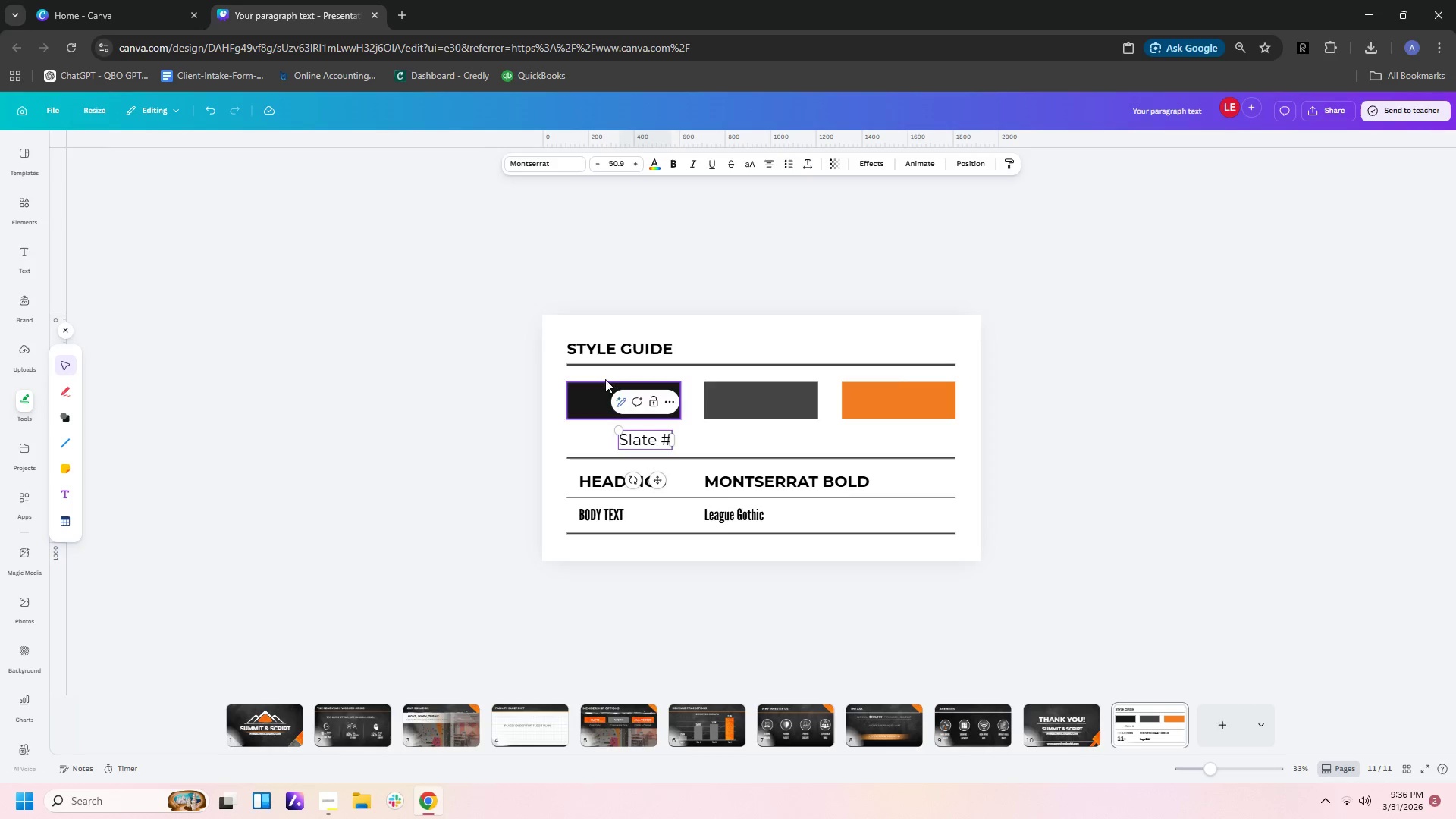 
left_click([579, 404])
 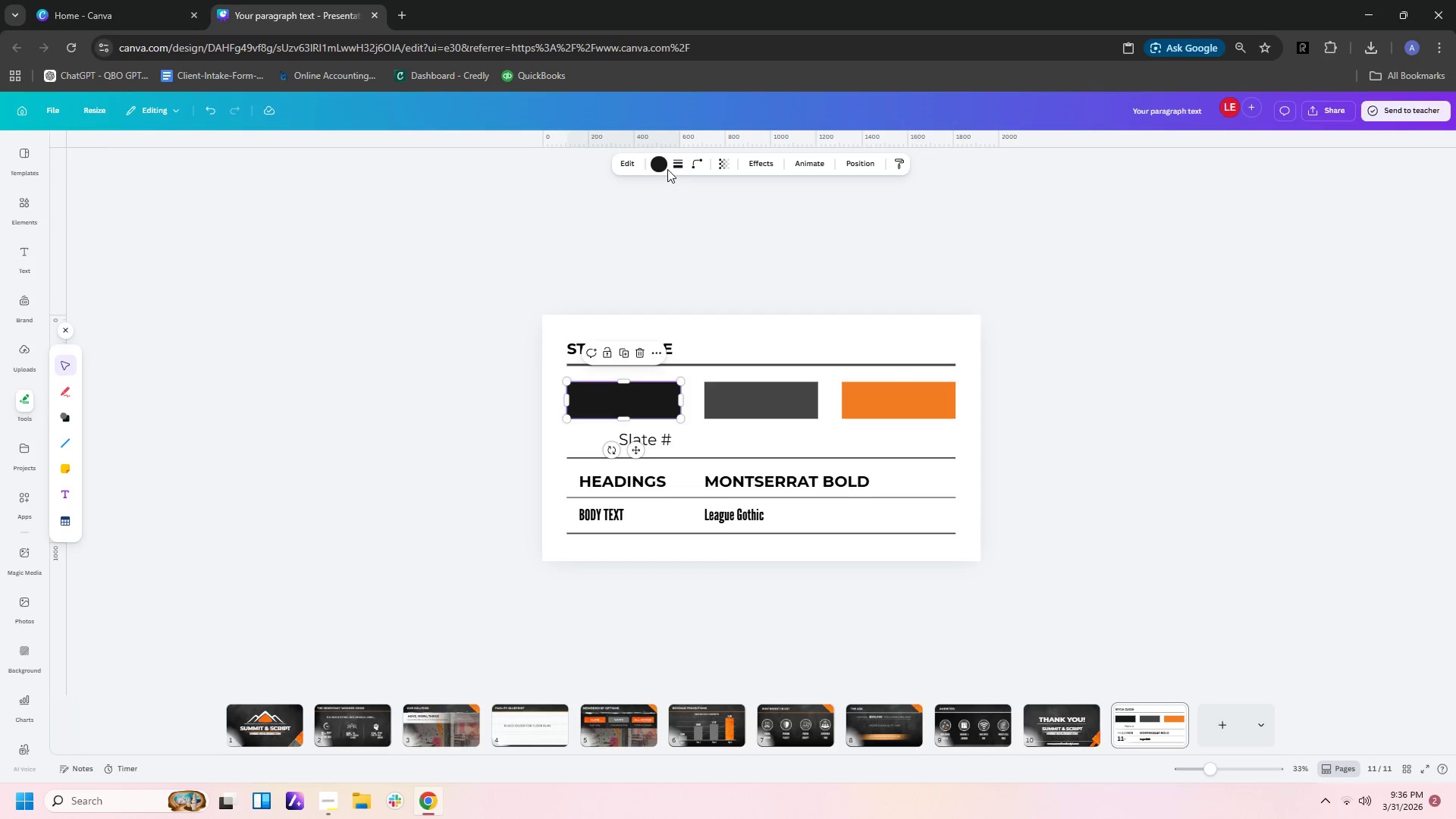 
left_click([656, 166])
 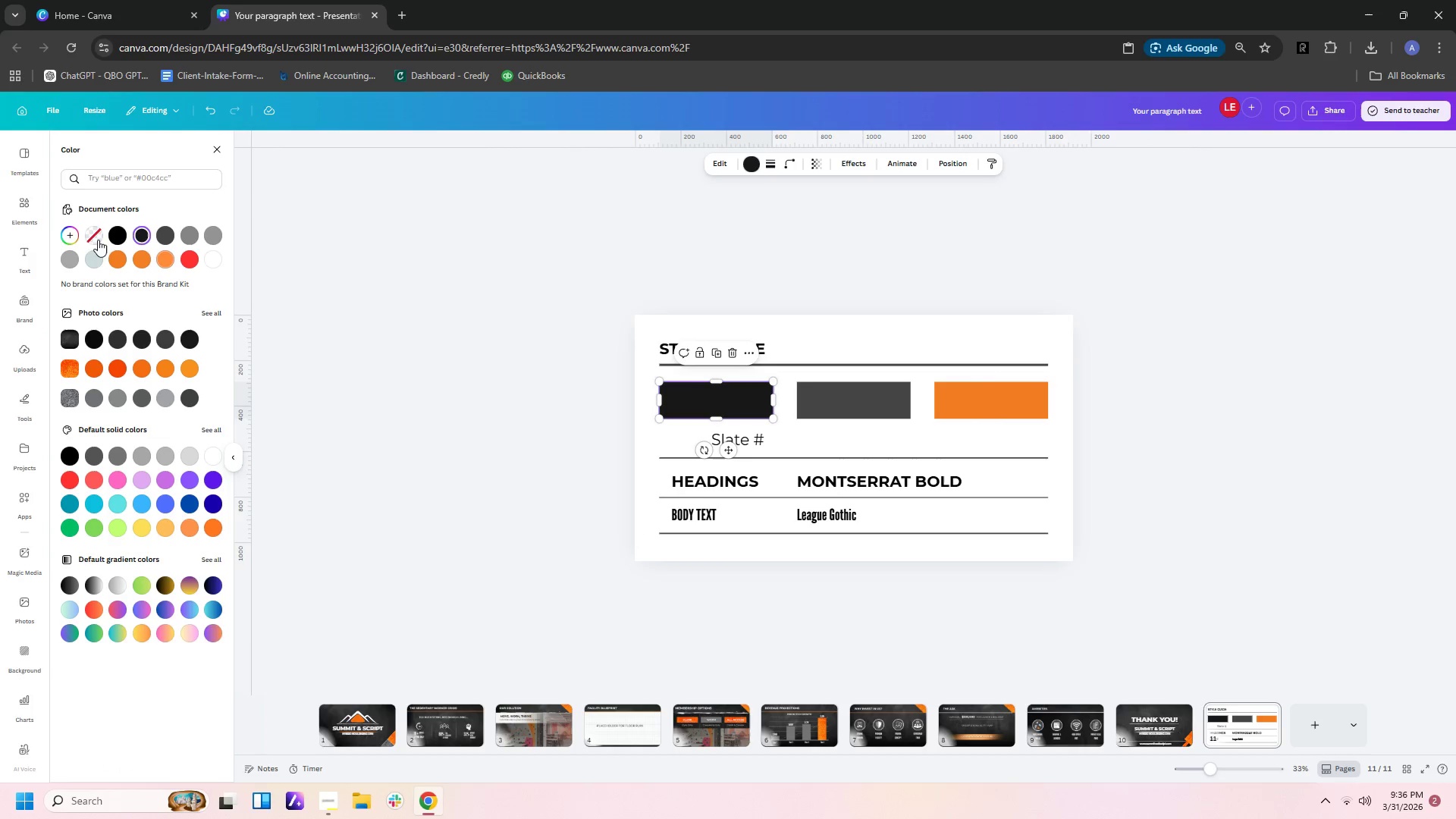 
mouse_move([152, 235])
 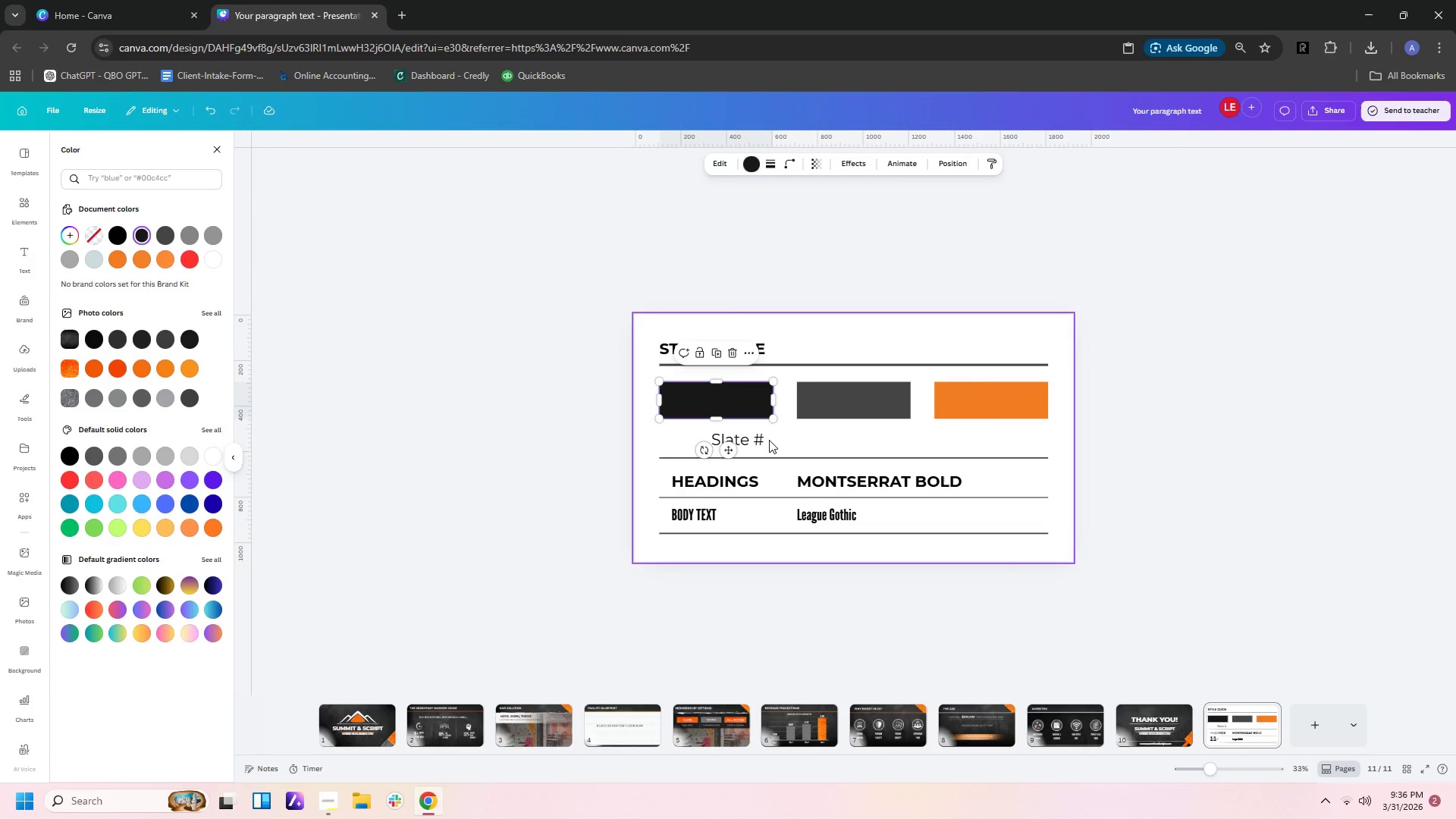 
double_click([769, 439])
 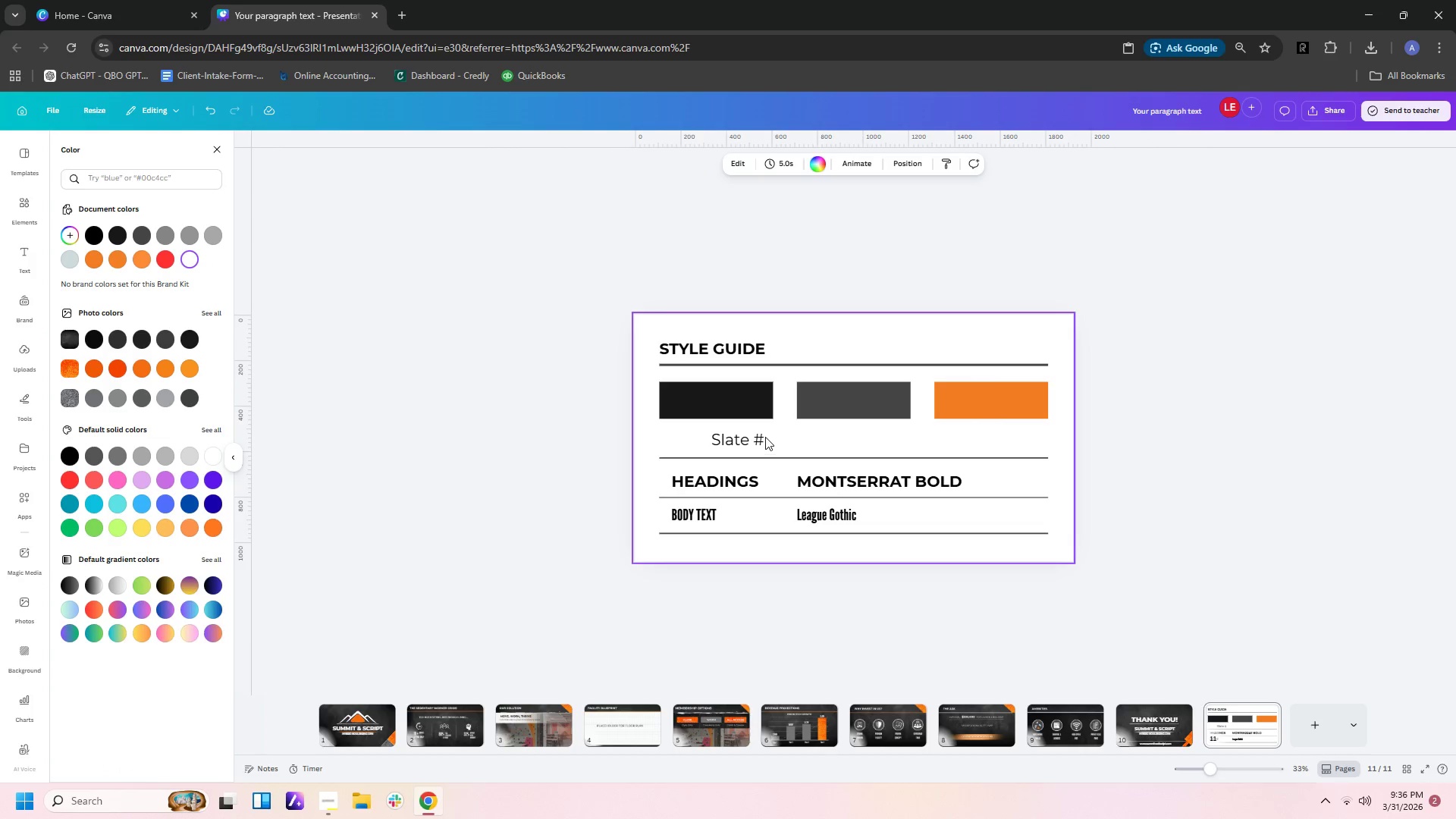 
left_click([765, 437])
 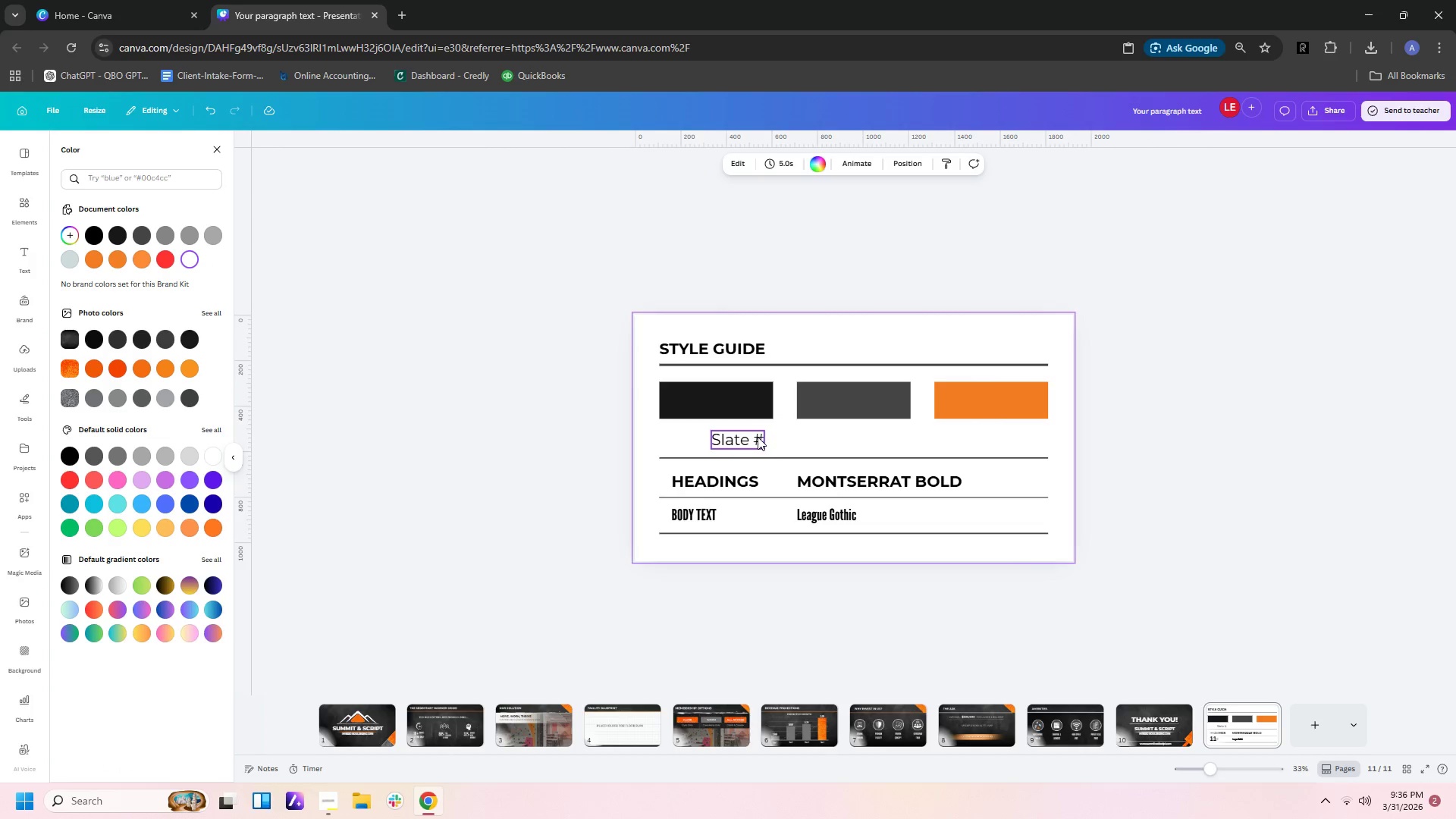 
left_click([758, 437])
 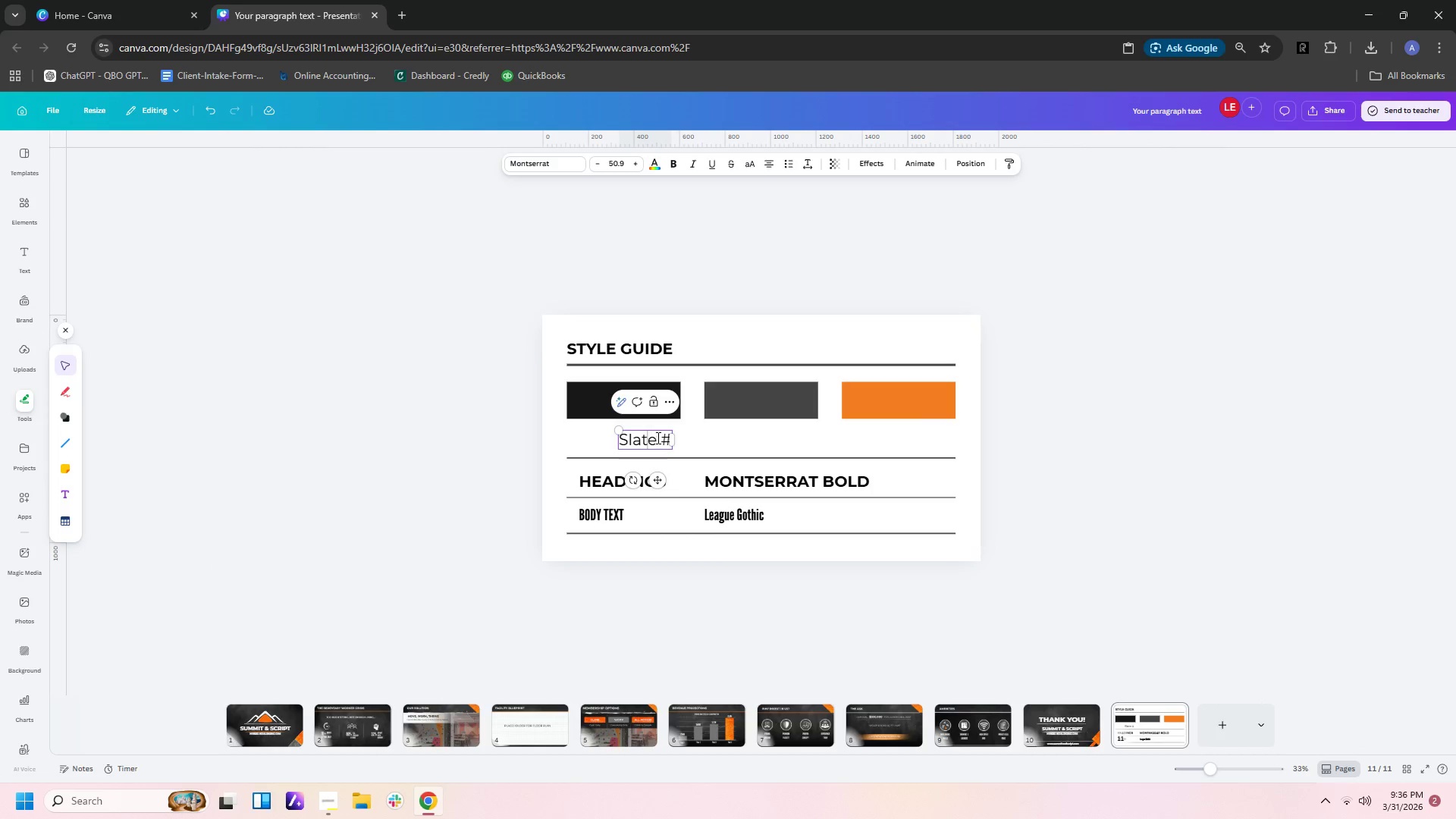 
key(ArrowRight)
 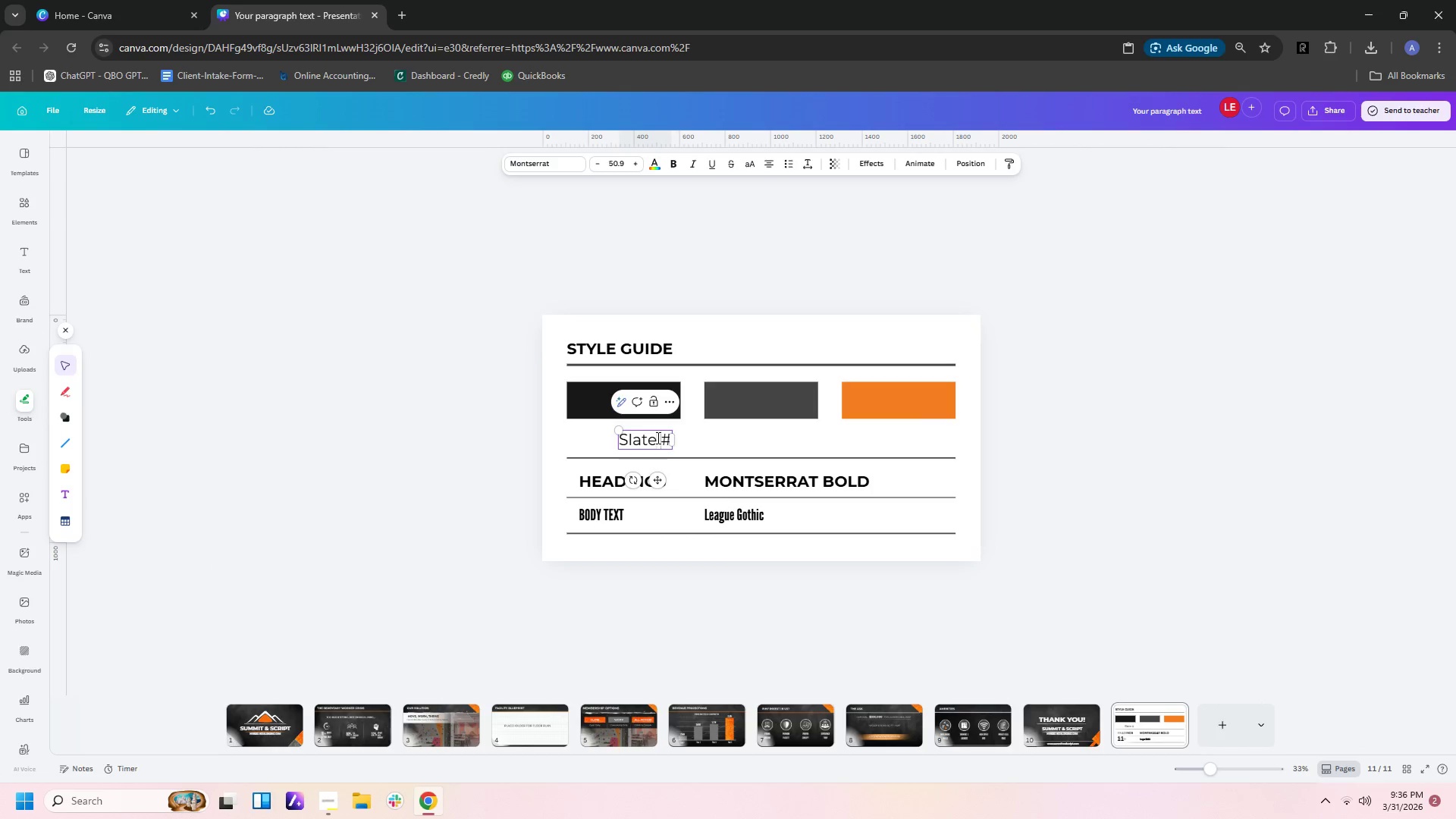 
key(ArrowRight)
 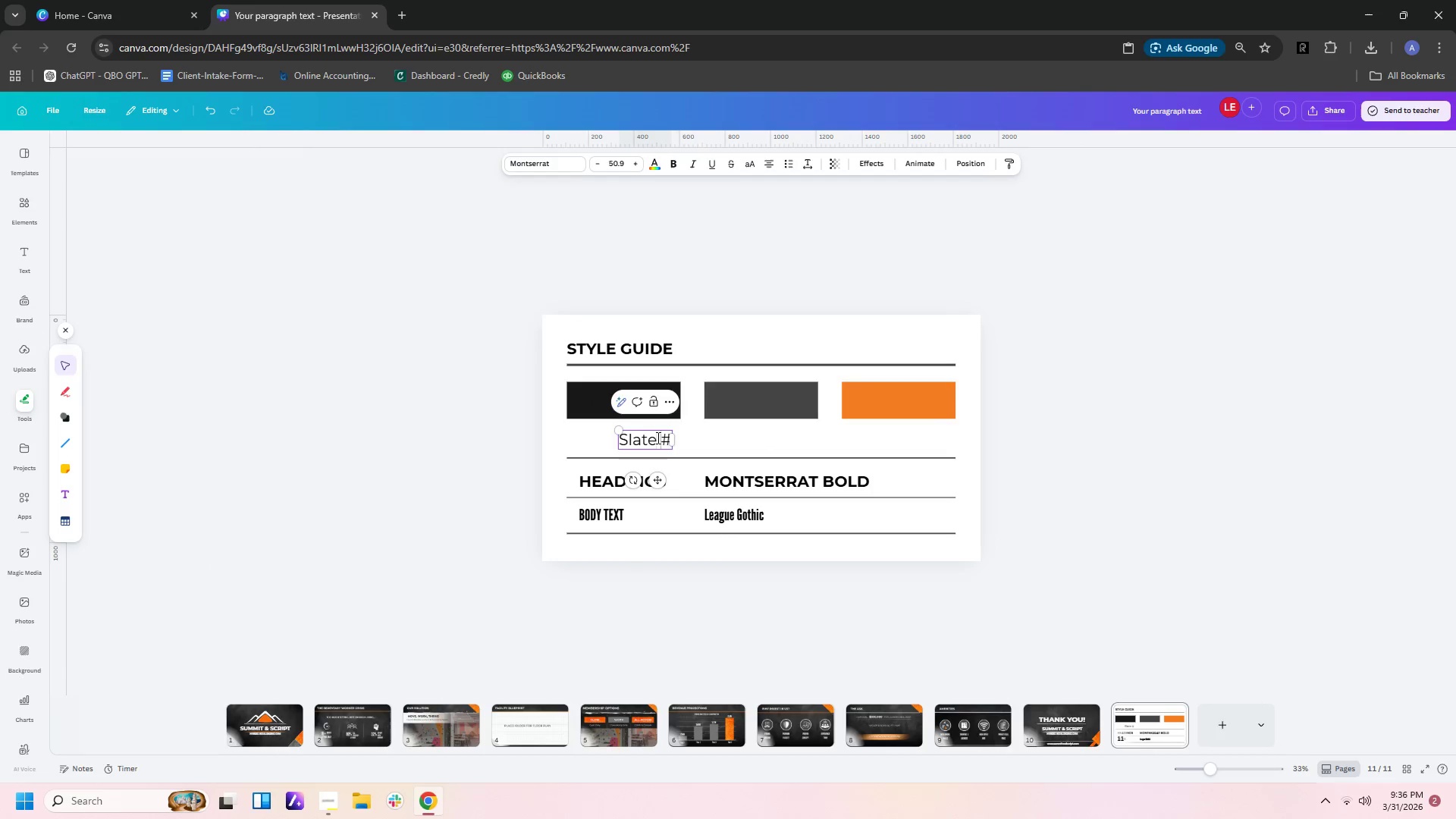 
key(ArrowRight)
 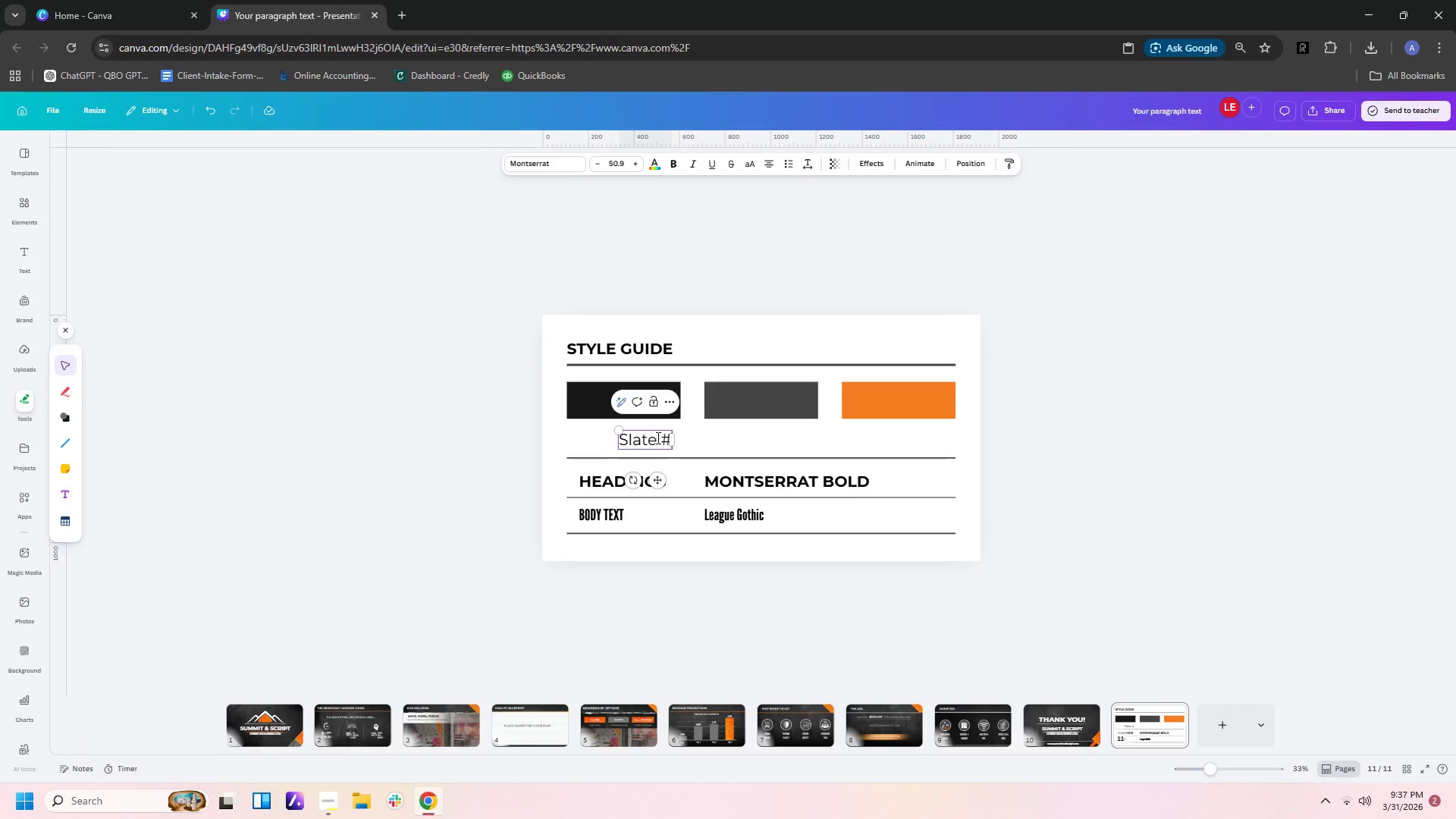 
type(171717)
 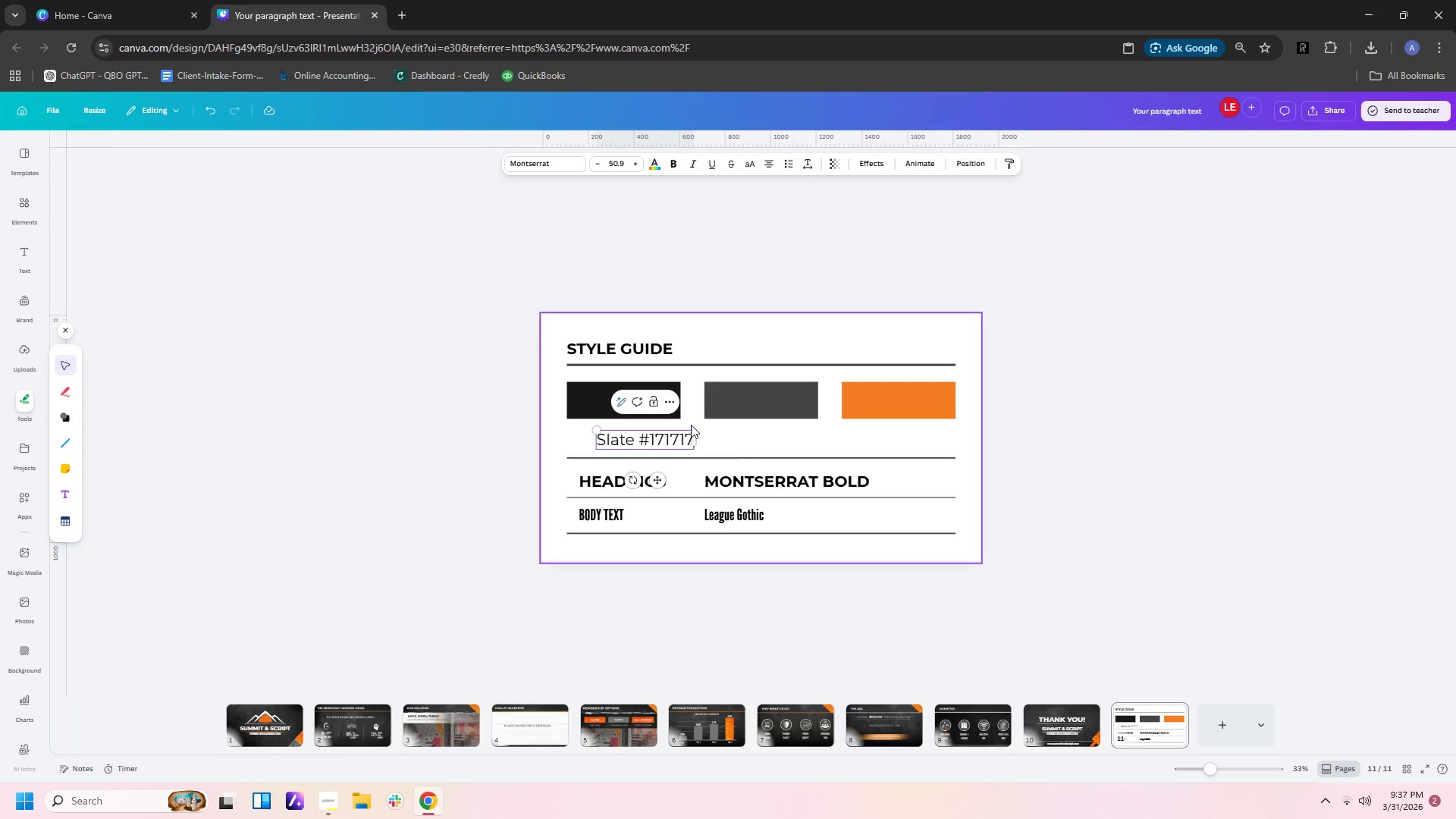 
left_click([745, 445])
 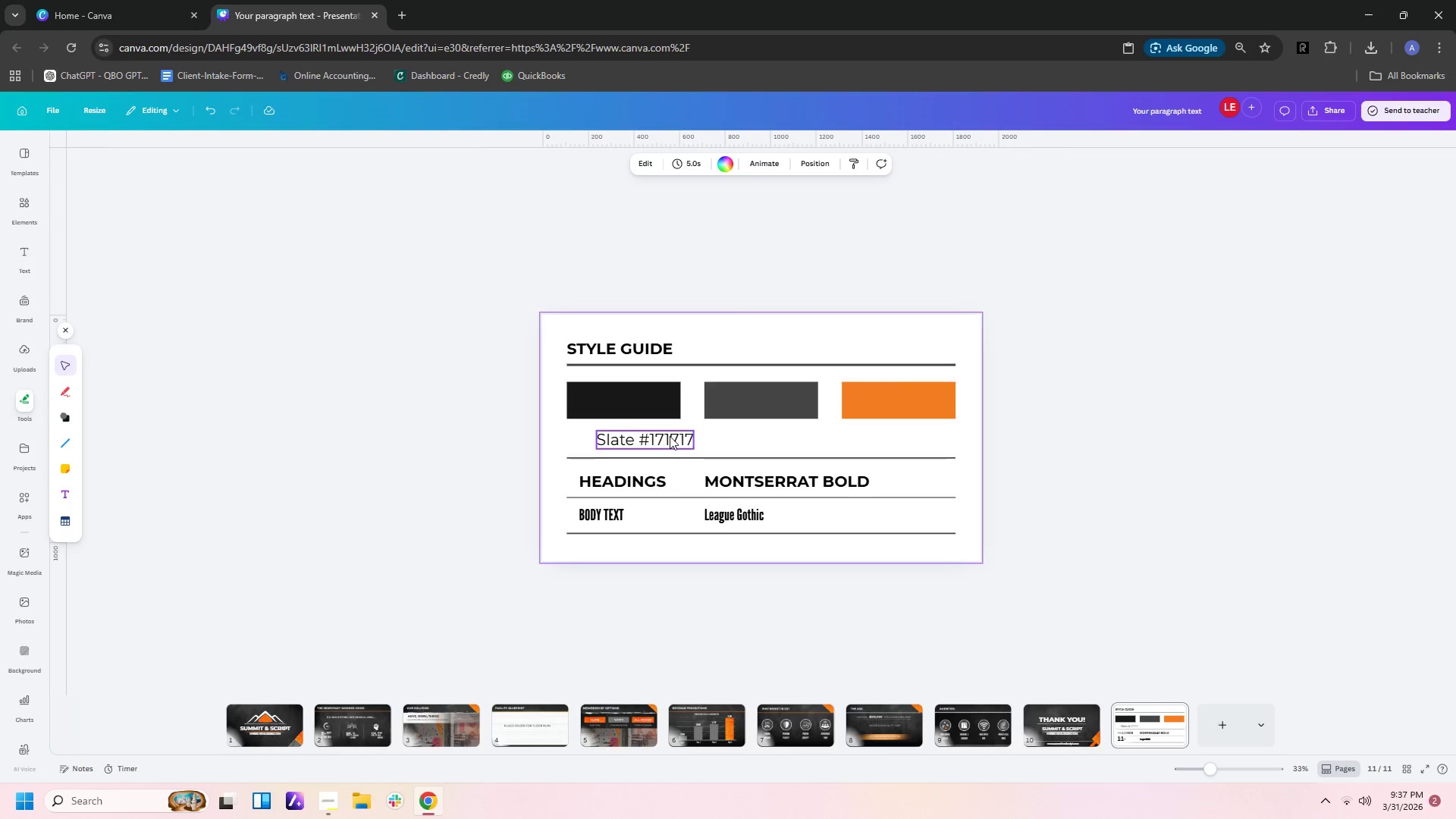 
left_click_drag(start_coordinate=[670, 436], to_coordinate=[651, 436])
 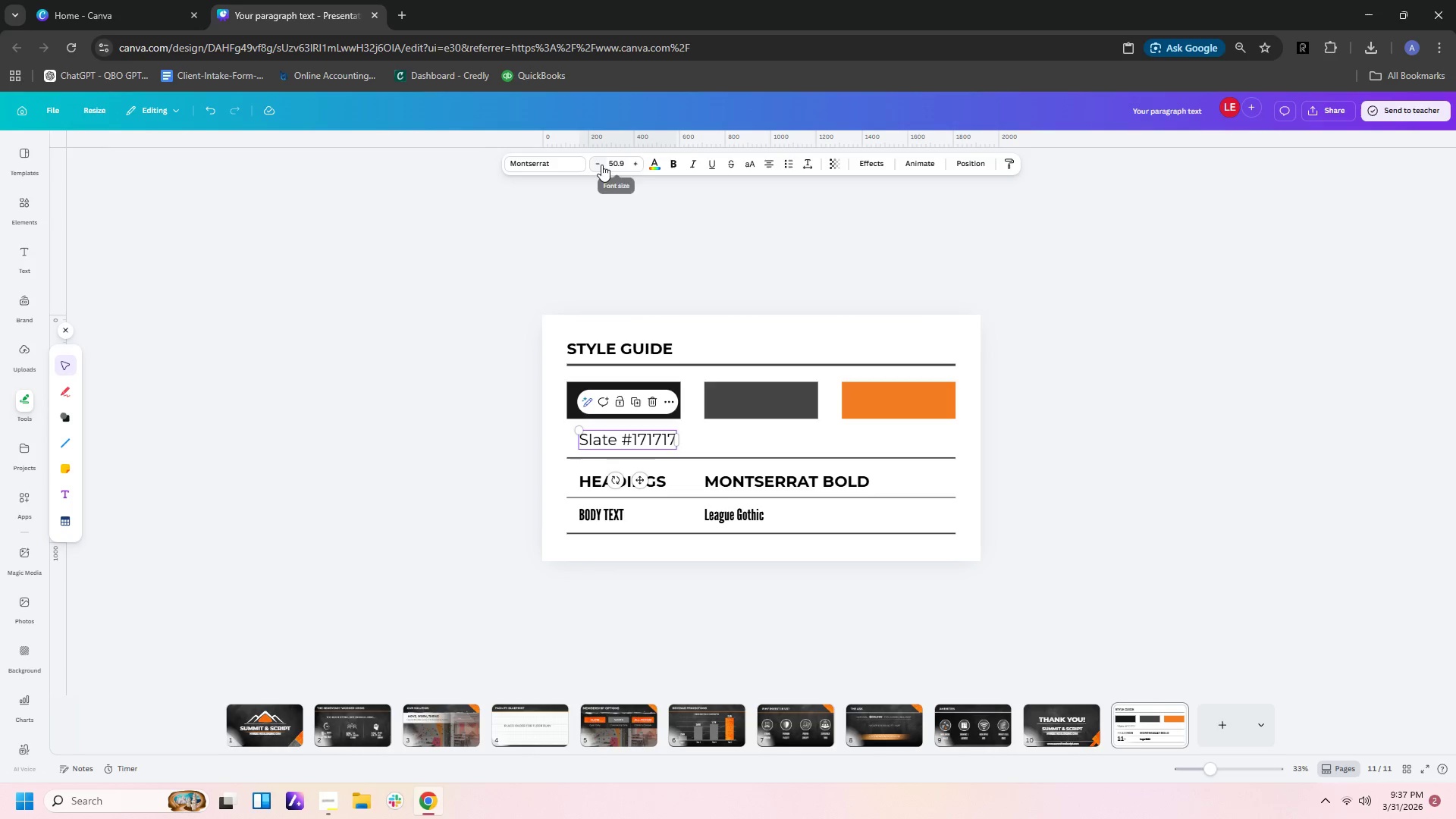 
left_click([613, 165])
 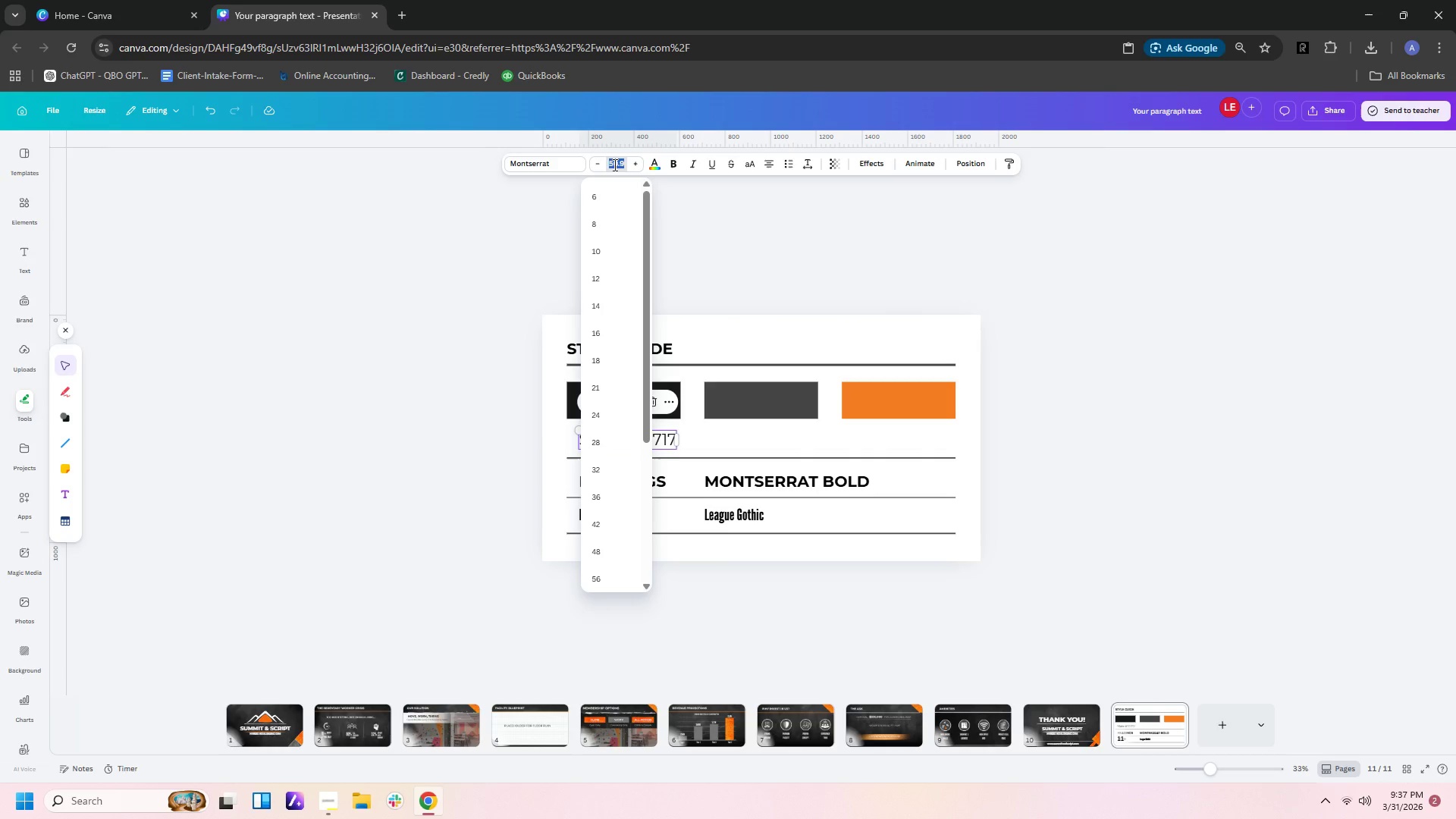 
type(40)
 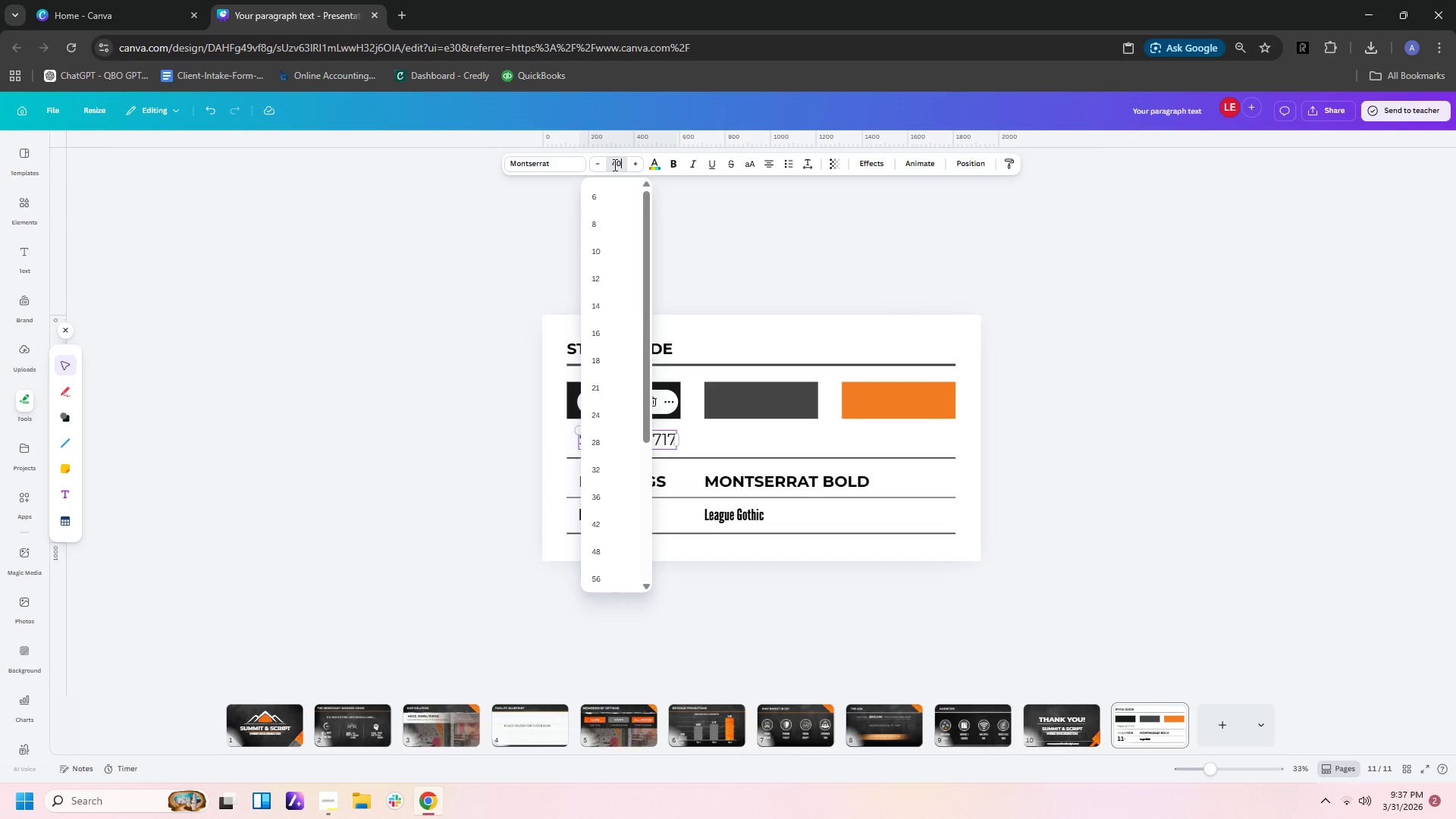 
key(Enter)
 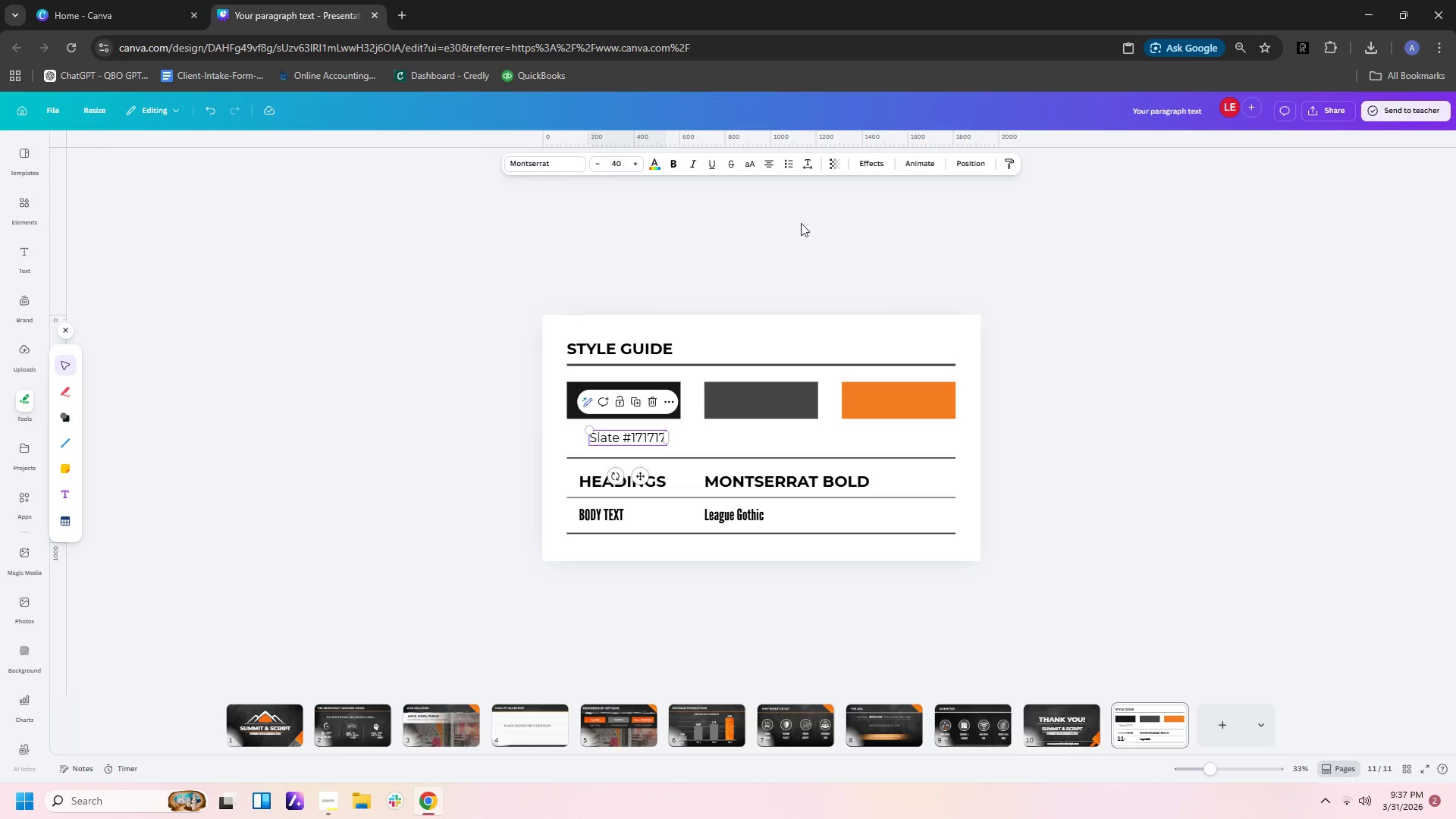 
left_click([837, 214])
 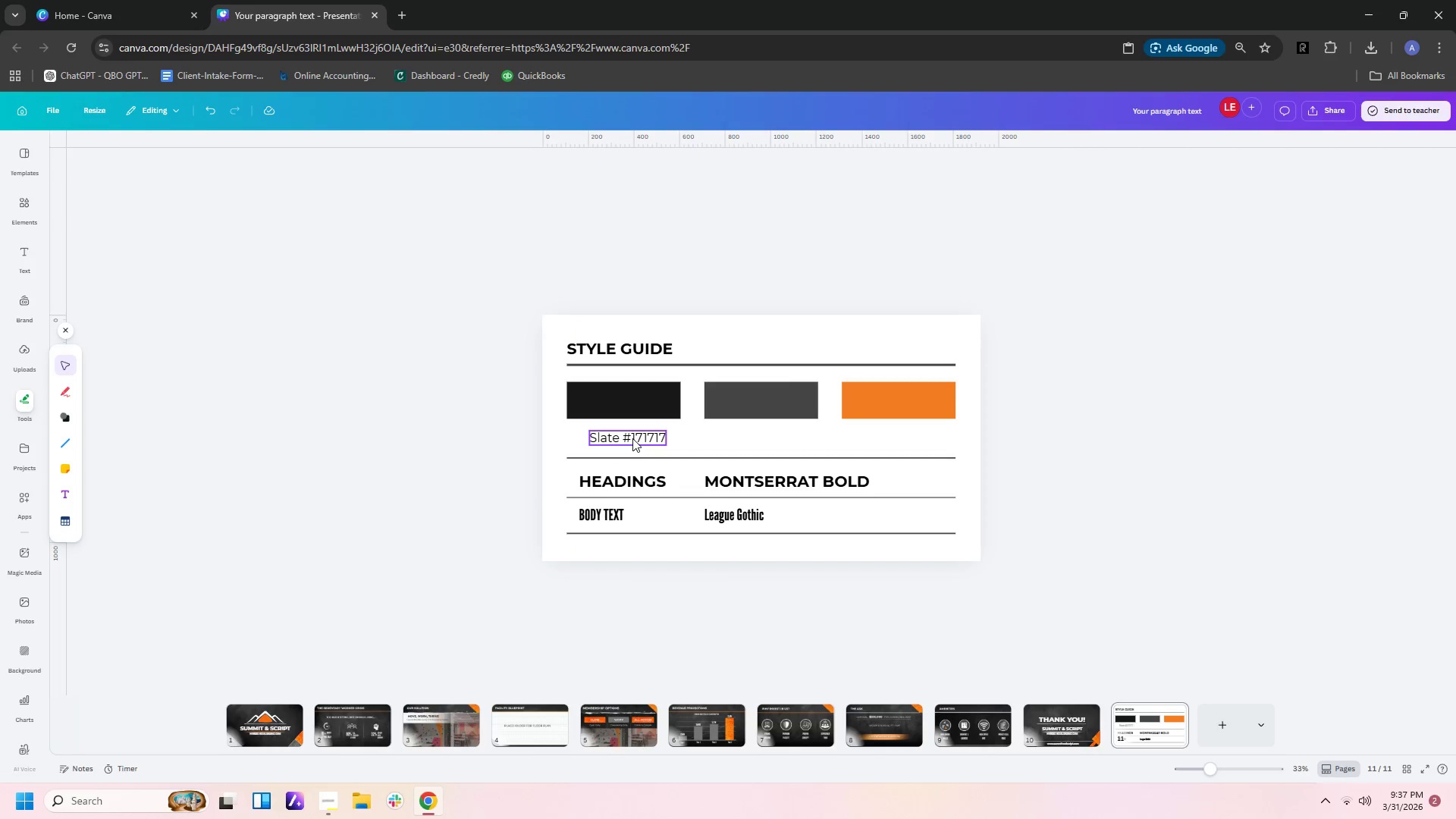 
left_click([632, 438])
 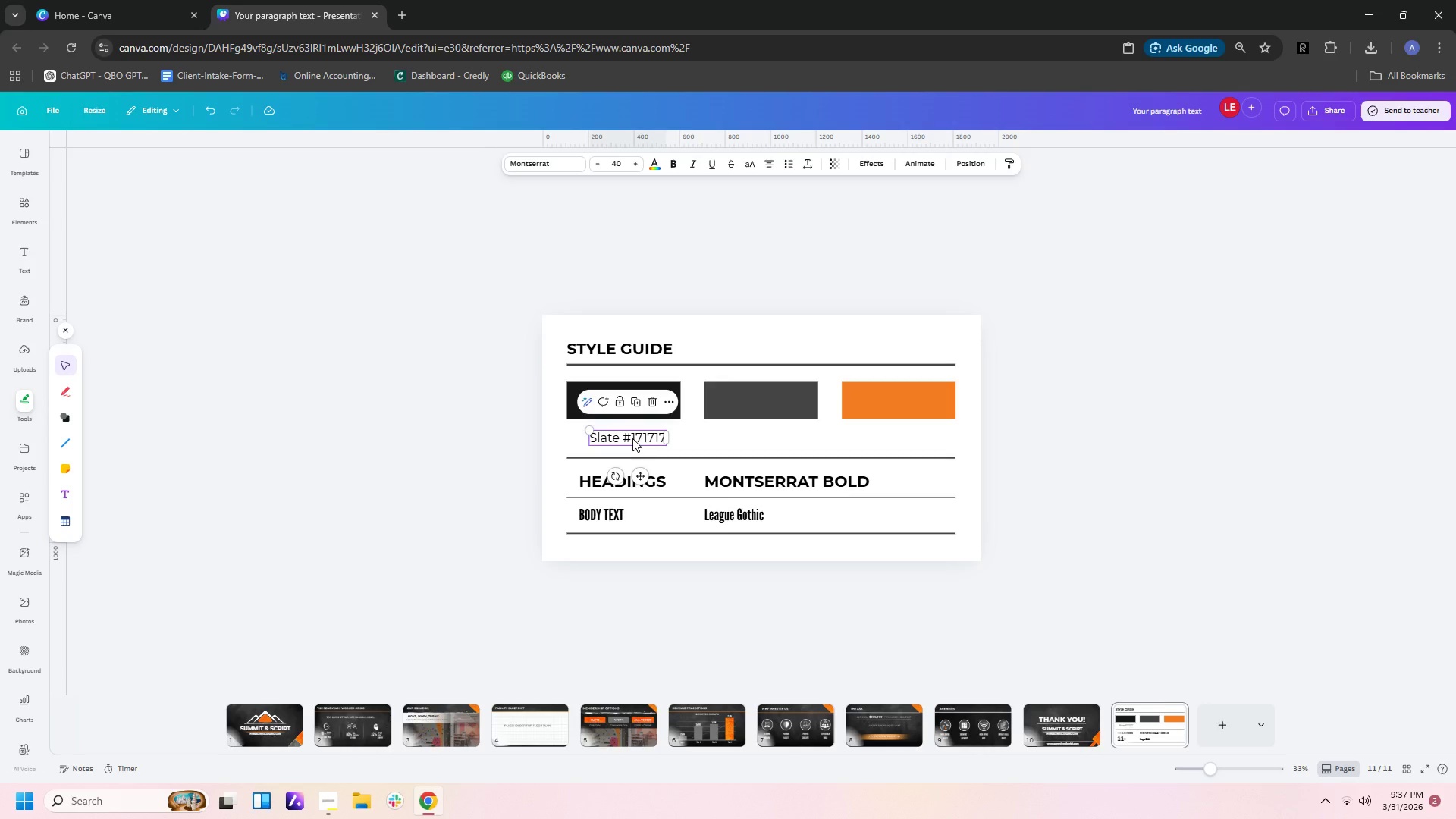 
key(Control+C)
 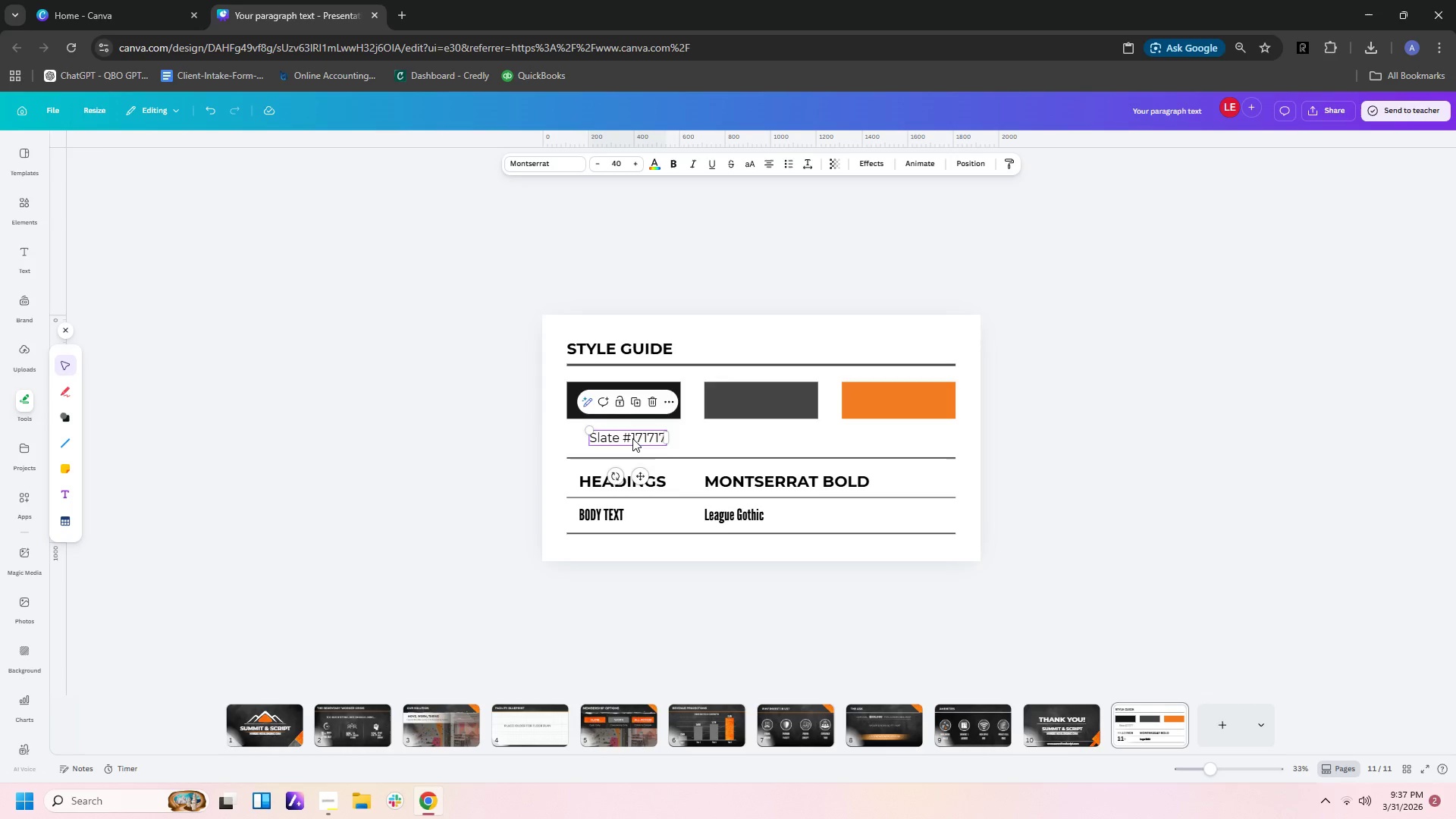 
key(Control+V)
 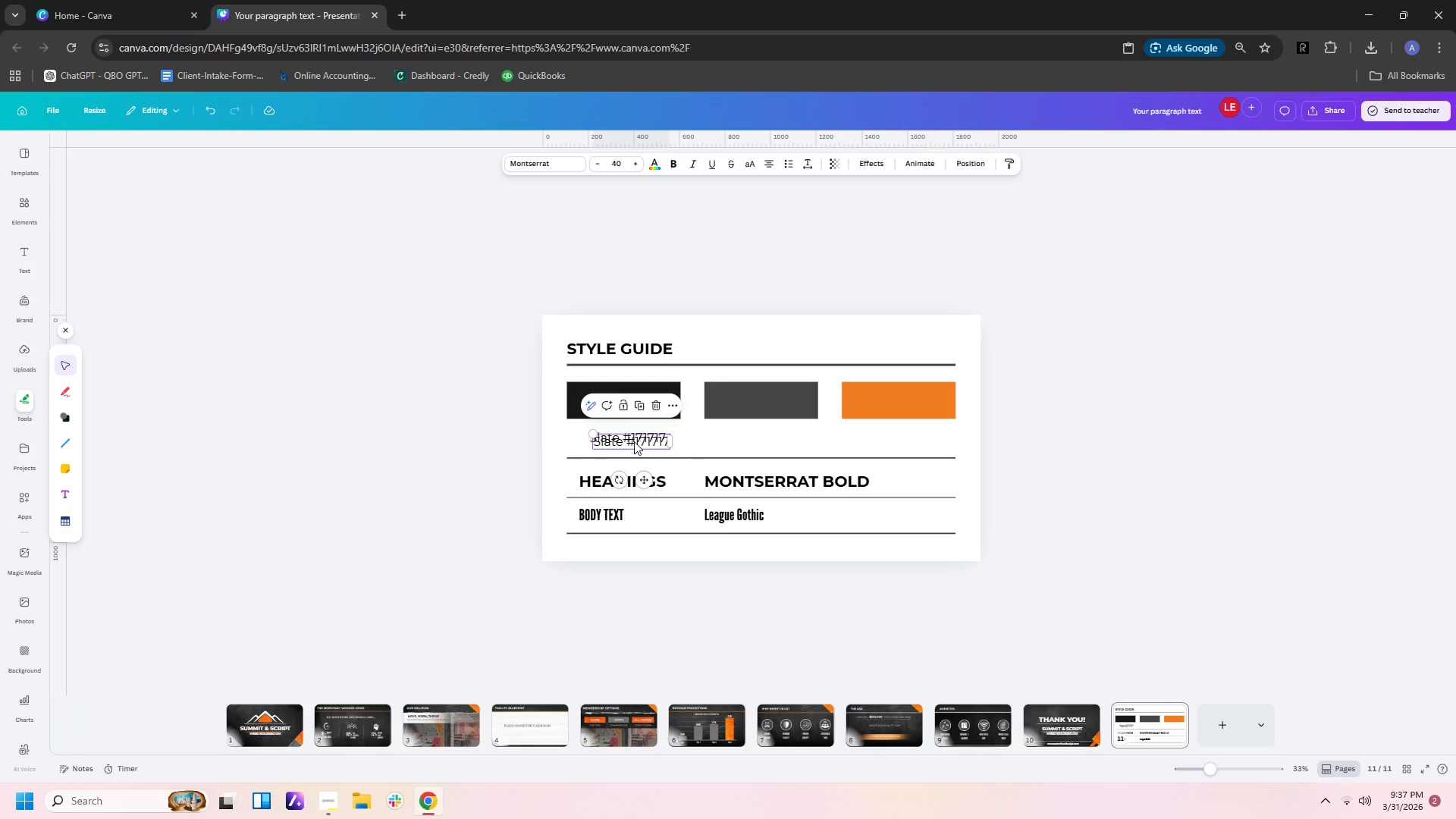 
left_click_drag(start_coordinate=[634, 441], to_coordinate=[763, 433])
 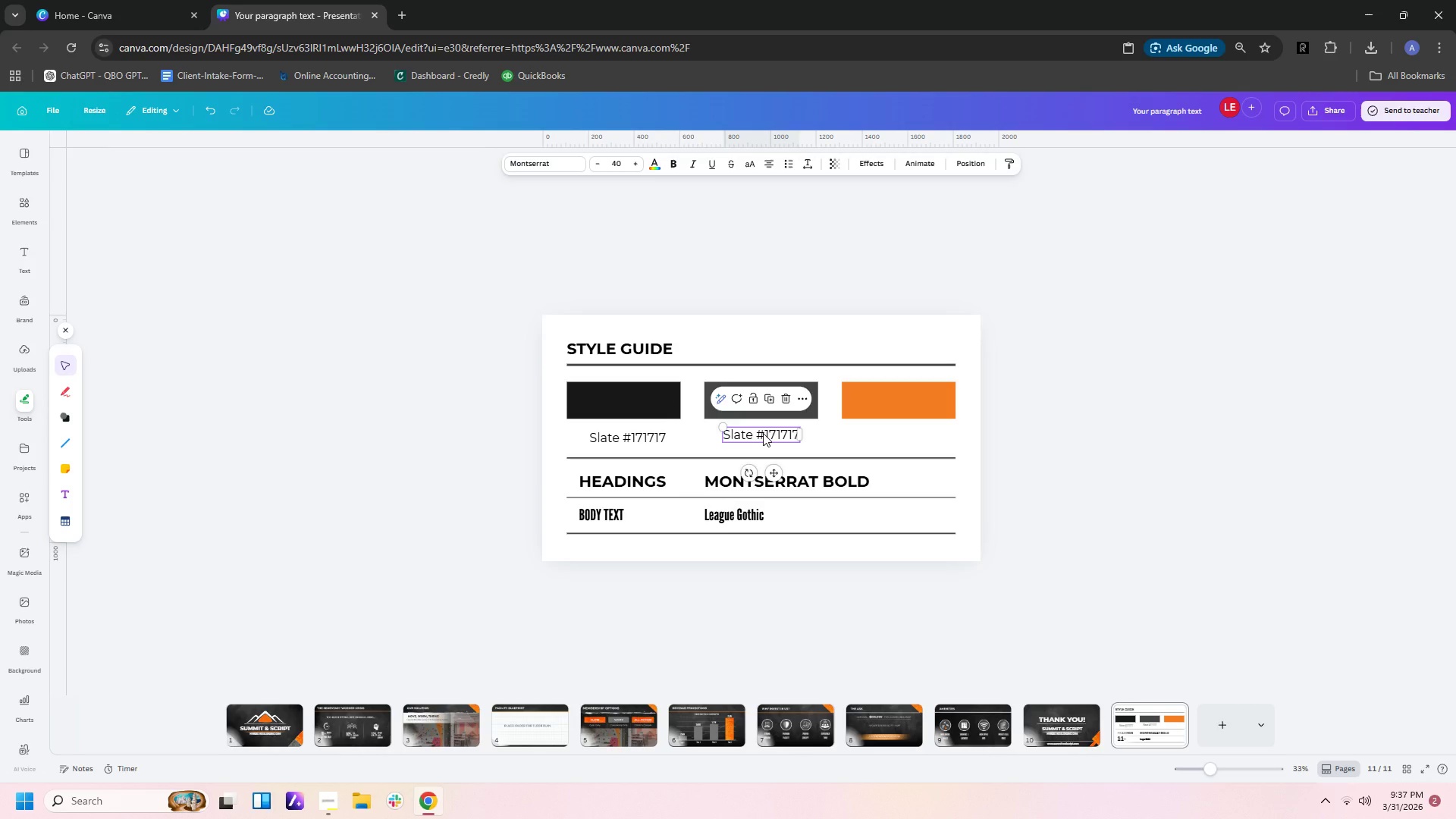 
double_click([763, 433])
 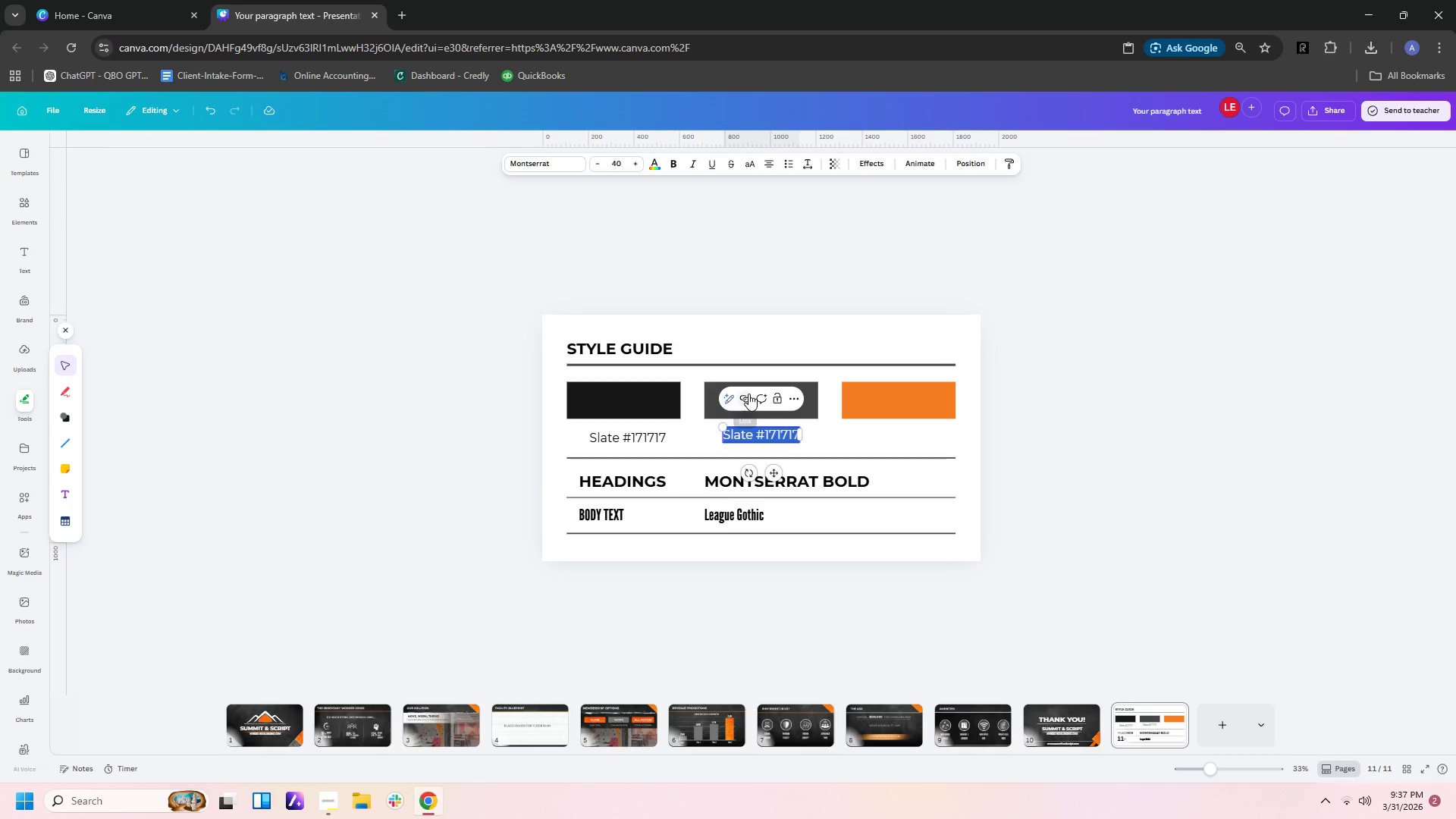 
type(Conv)
key(Backspace)
type(create)
key(Backspace)
key(Backspace)
key(Backspace)
type(te)
 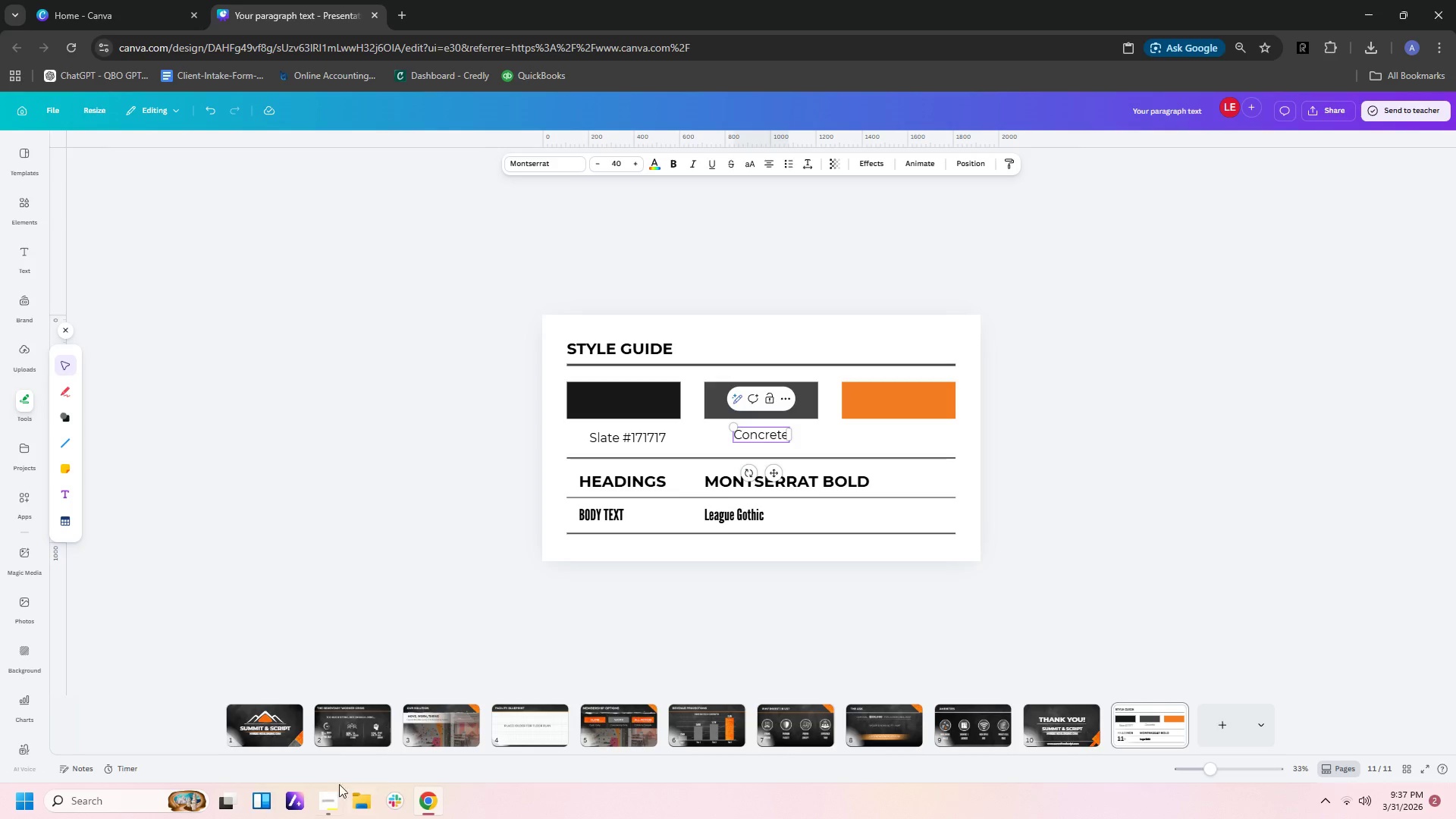 
left_click([324, 796])